 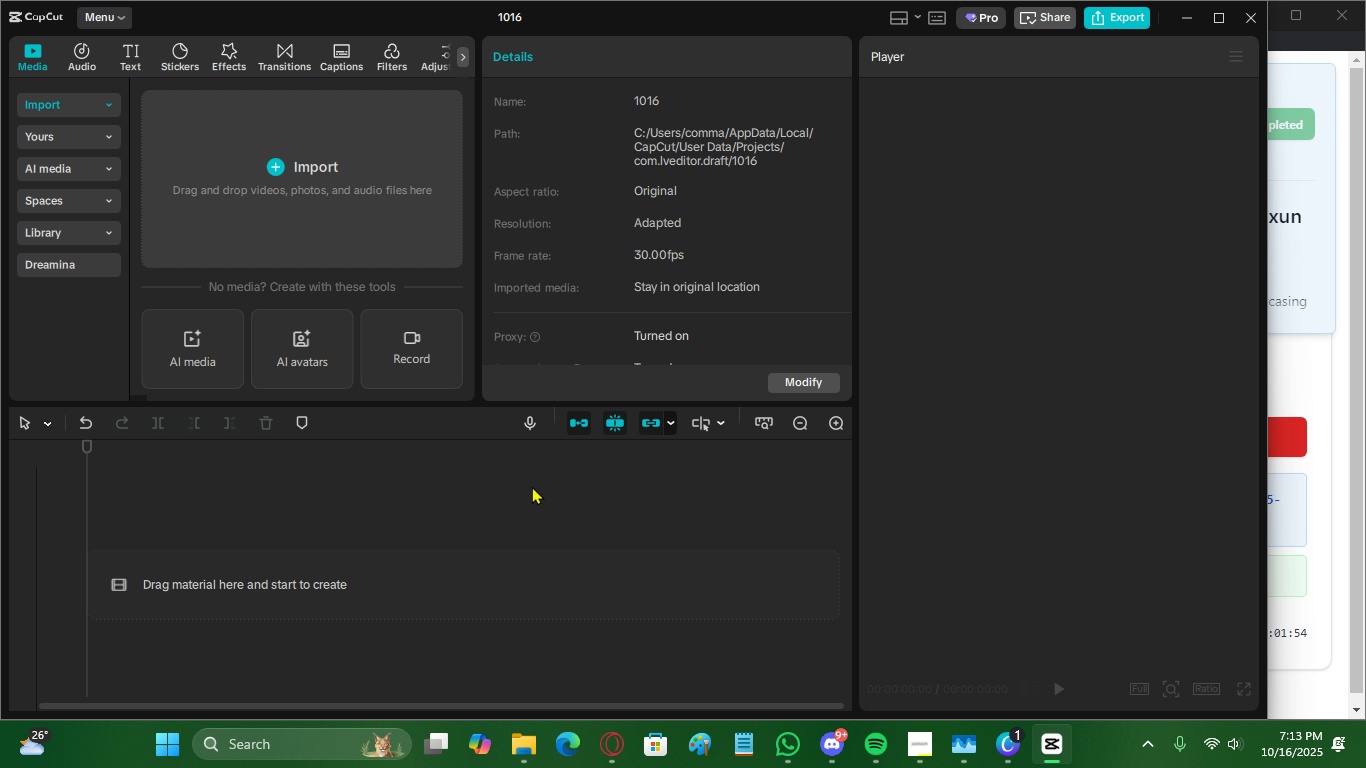 
left_click([527, 725])
 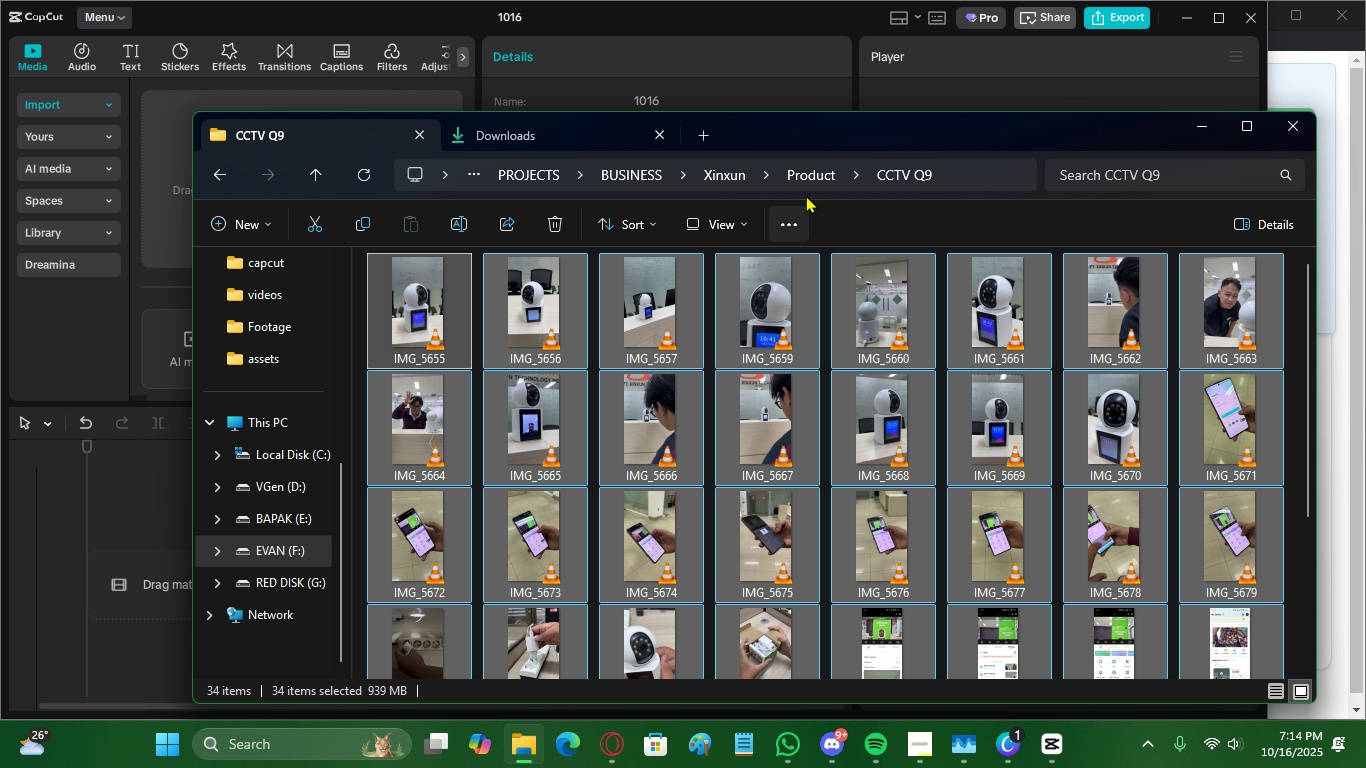 
left_click_drag(start_coordinate=[840, 133], to_coordinate=[848, 349])
 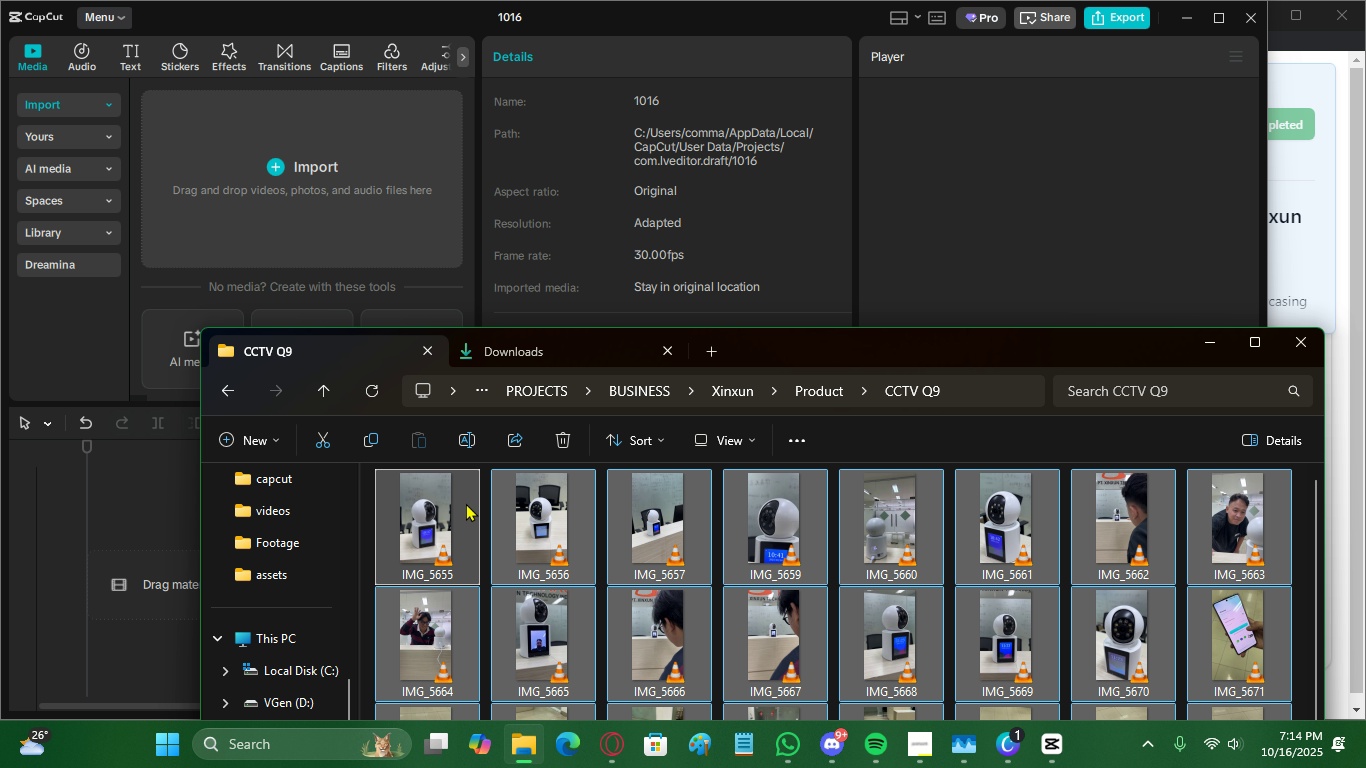 
left_click_drag(start_coordinate=[466, 503], to_coordinate=[438, 561])
 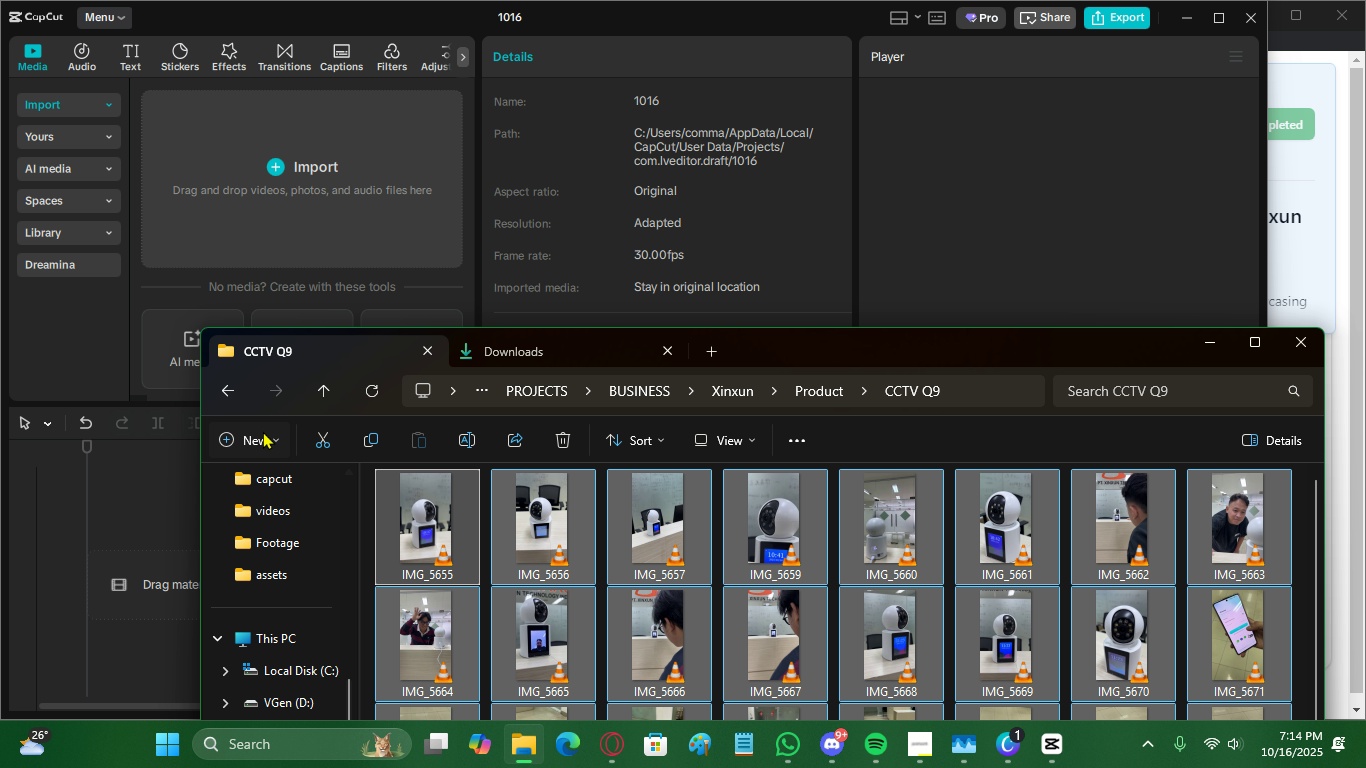 
left_click([222, 394])
 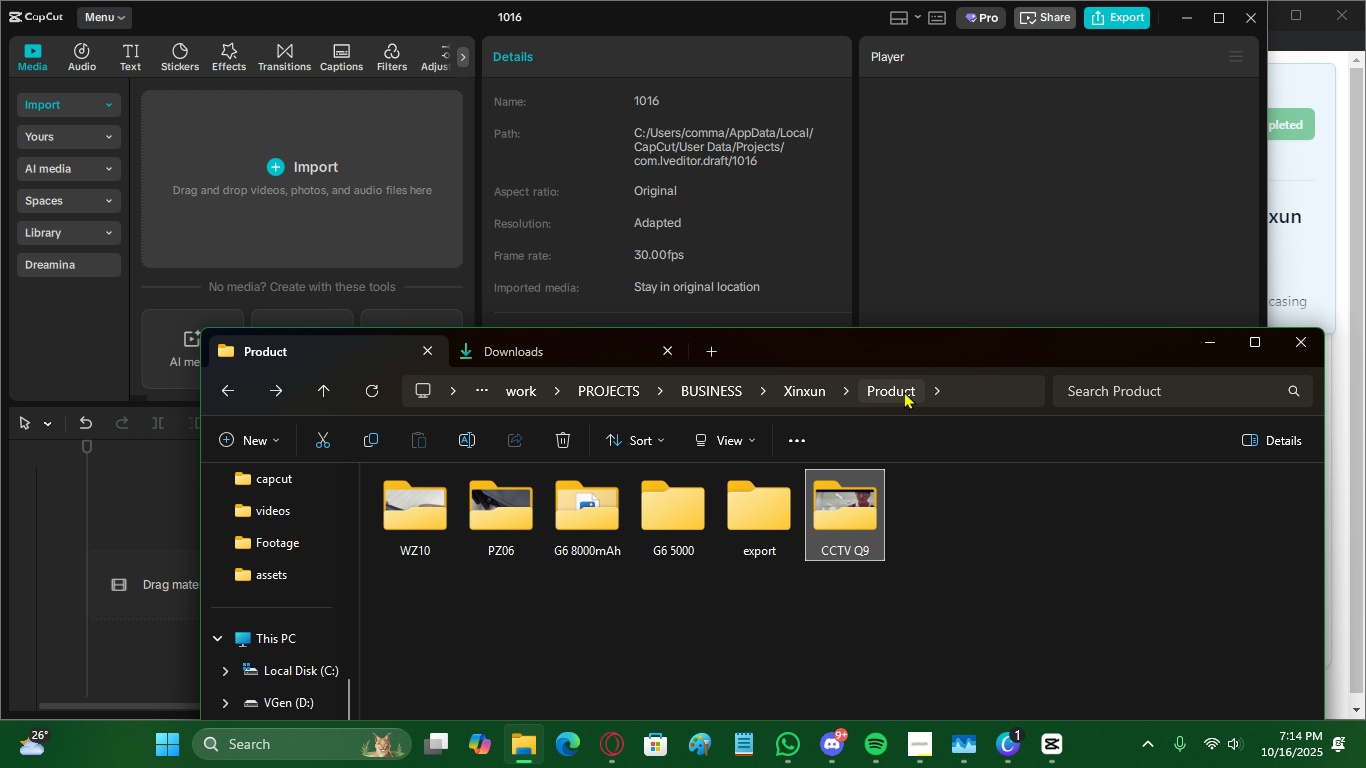 
left_click_drag(start_coordinate=[919, 338], to_coordinate=[867, 113])
 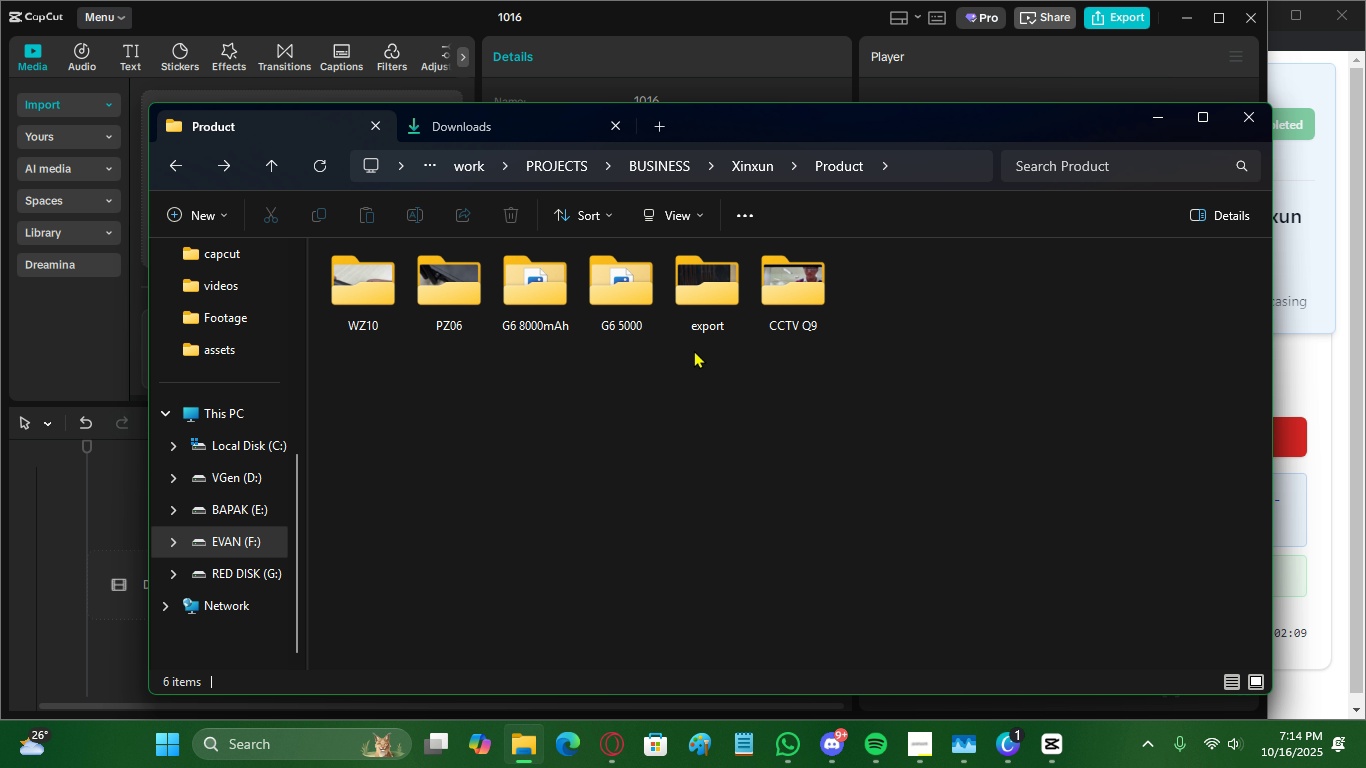 
double_click([713, 331])
 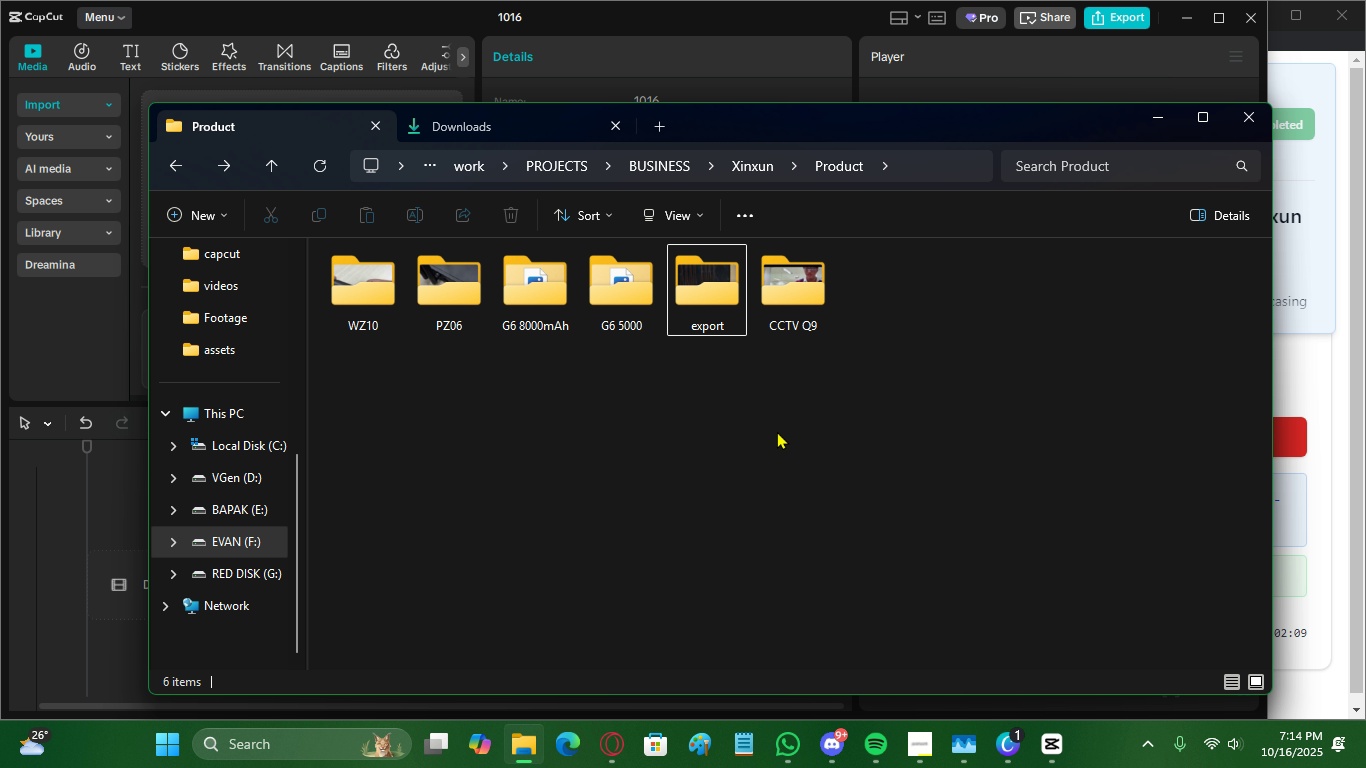 
triple_click([769, 442])
 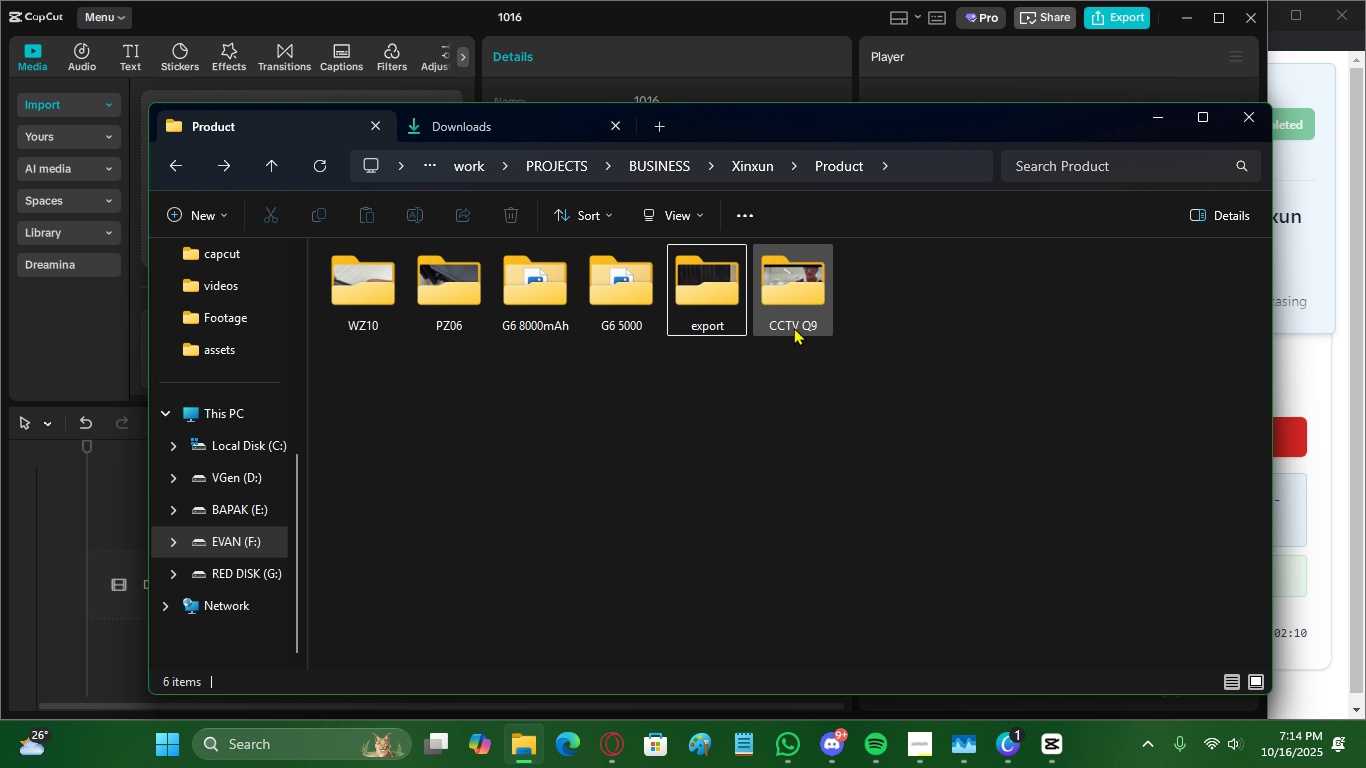 
triple_click([794, 327])
 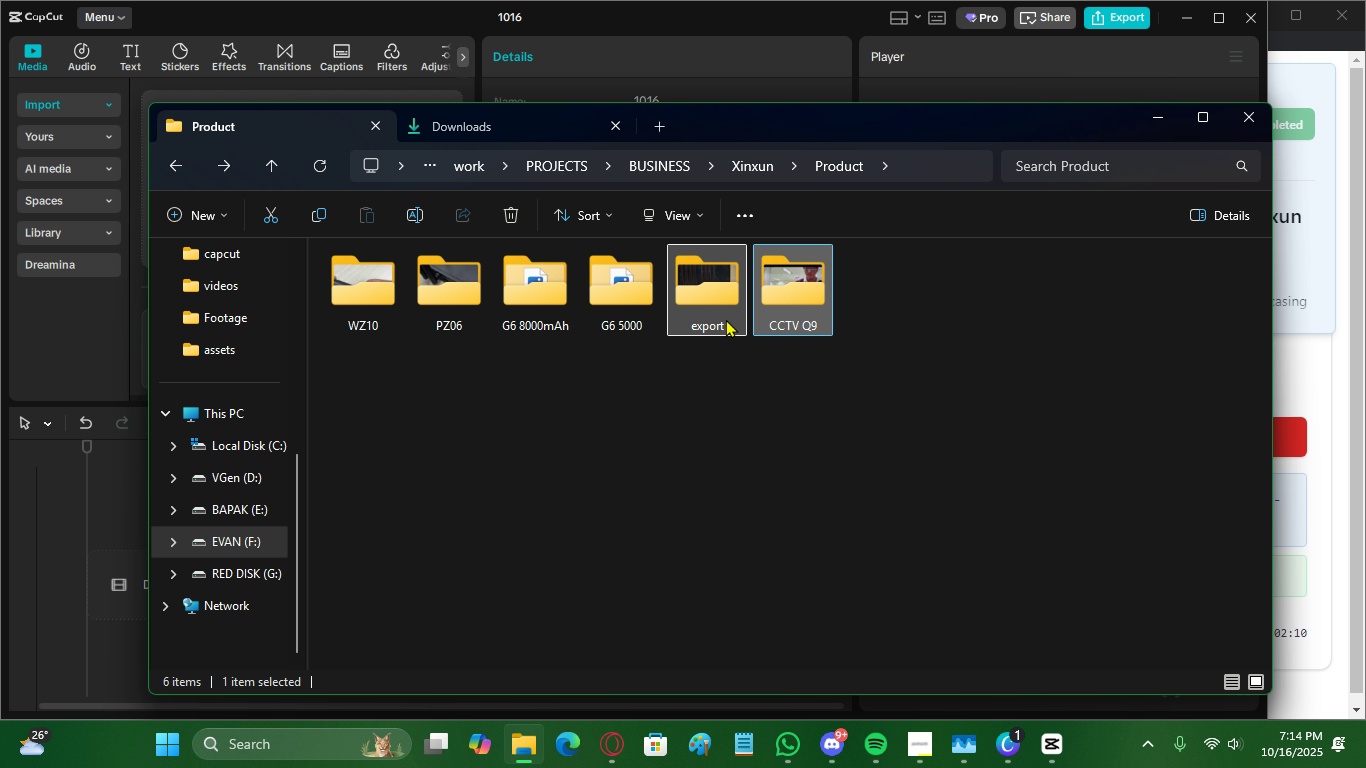 
triple_click([726, 319])
 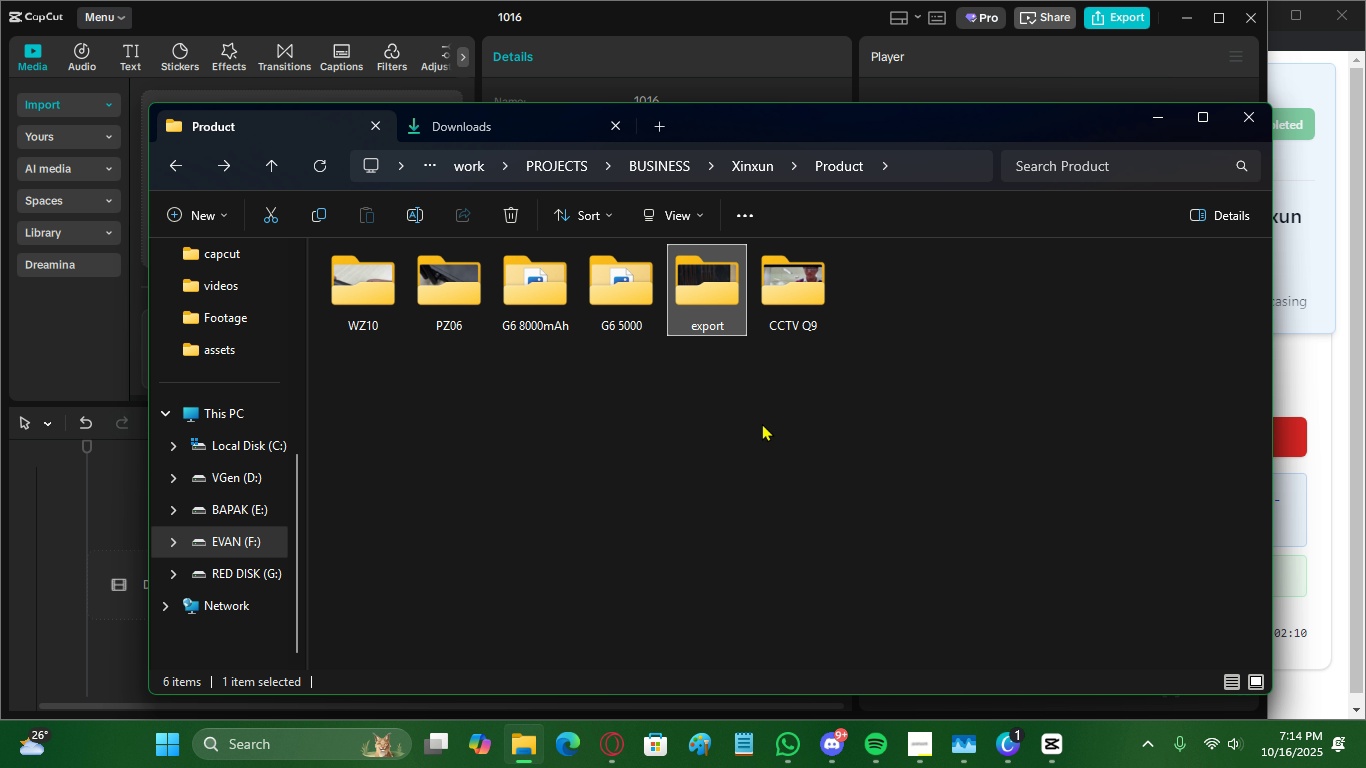 
left_click([762, 423])
 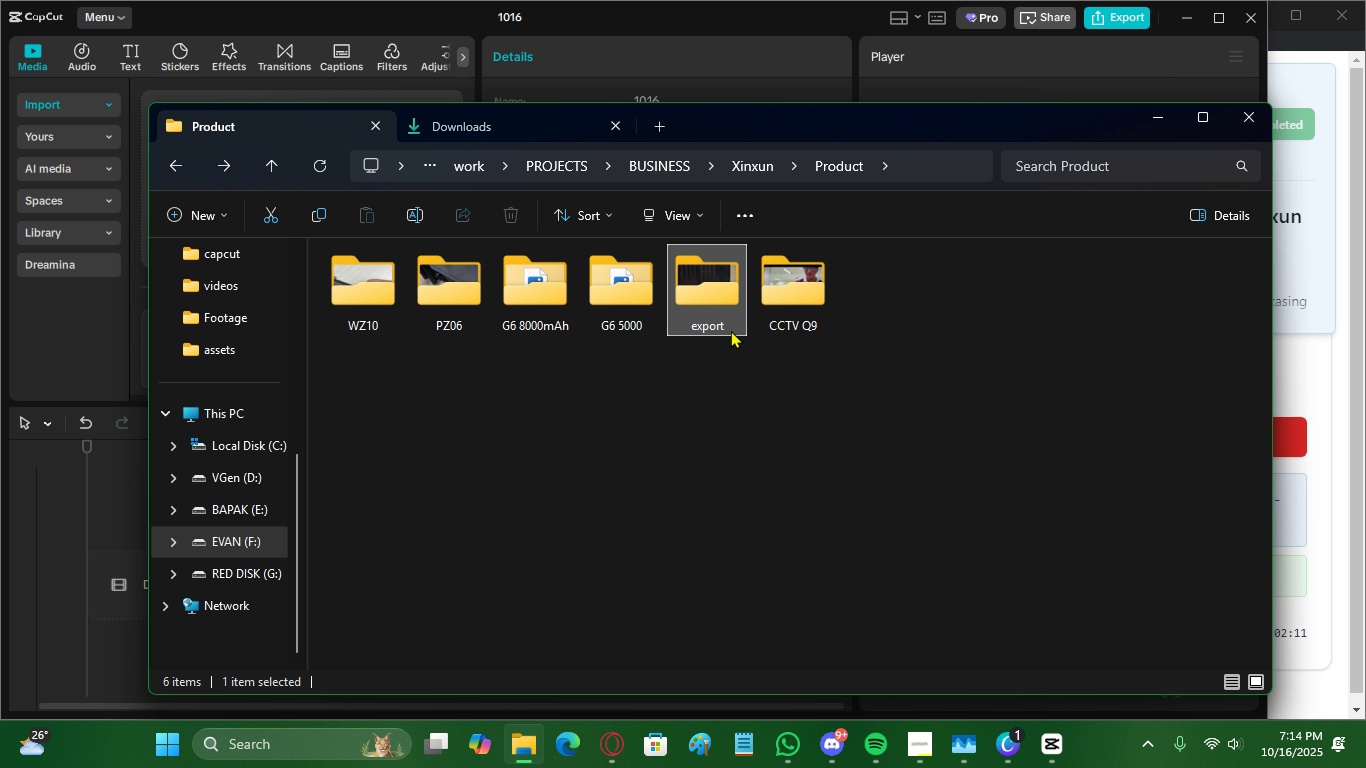 
double_click([731, 330])
 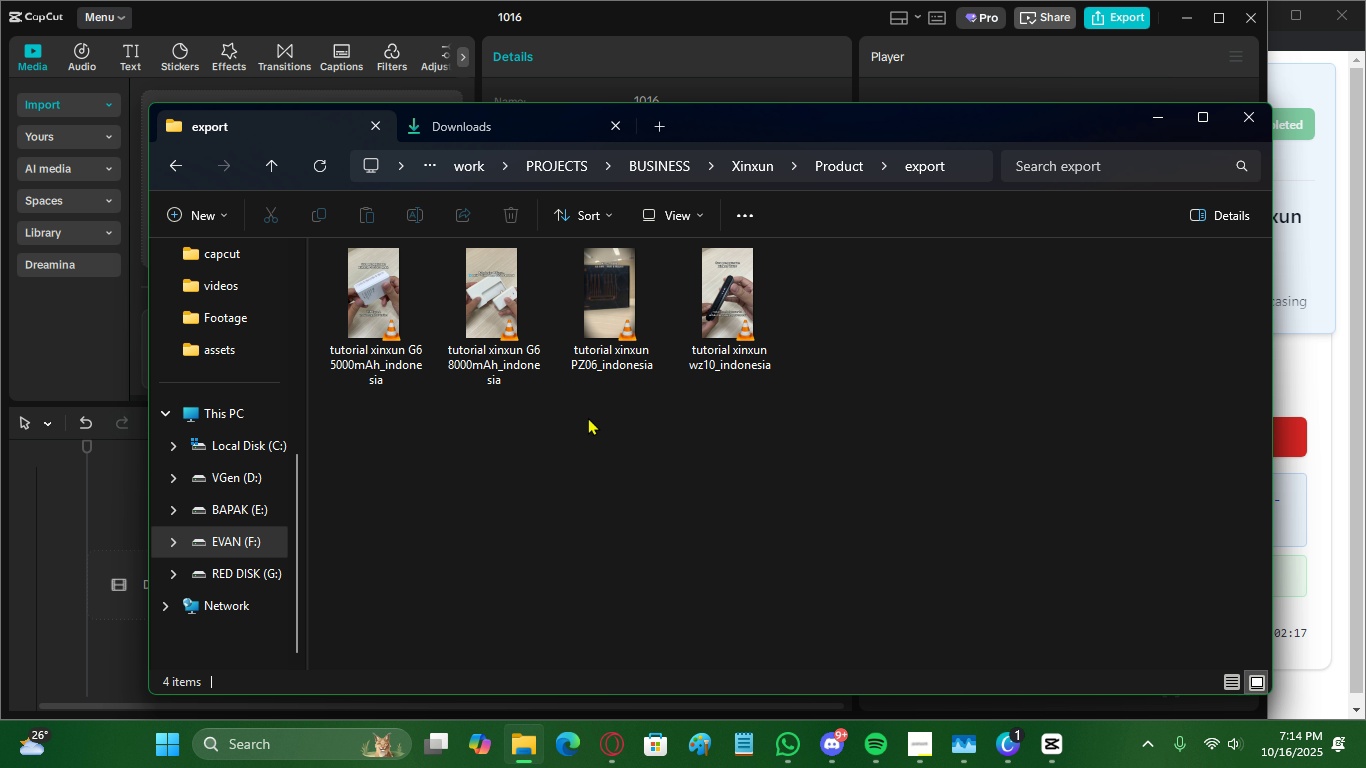 
wait(5.81)
 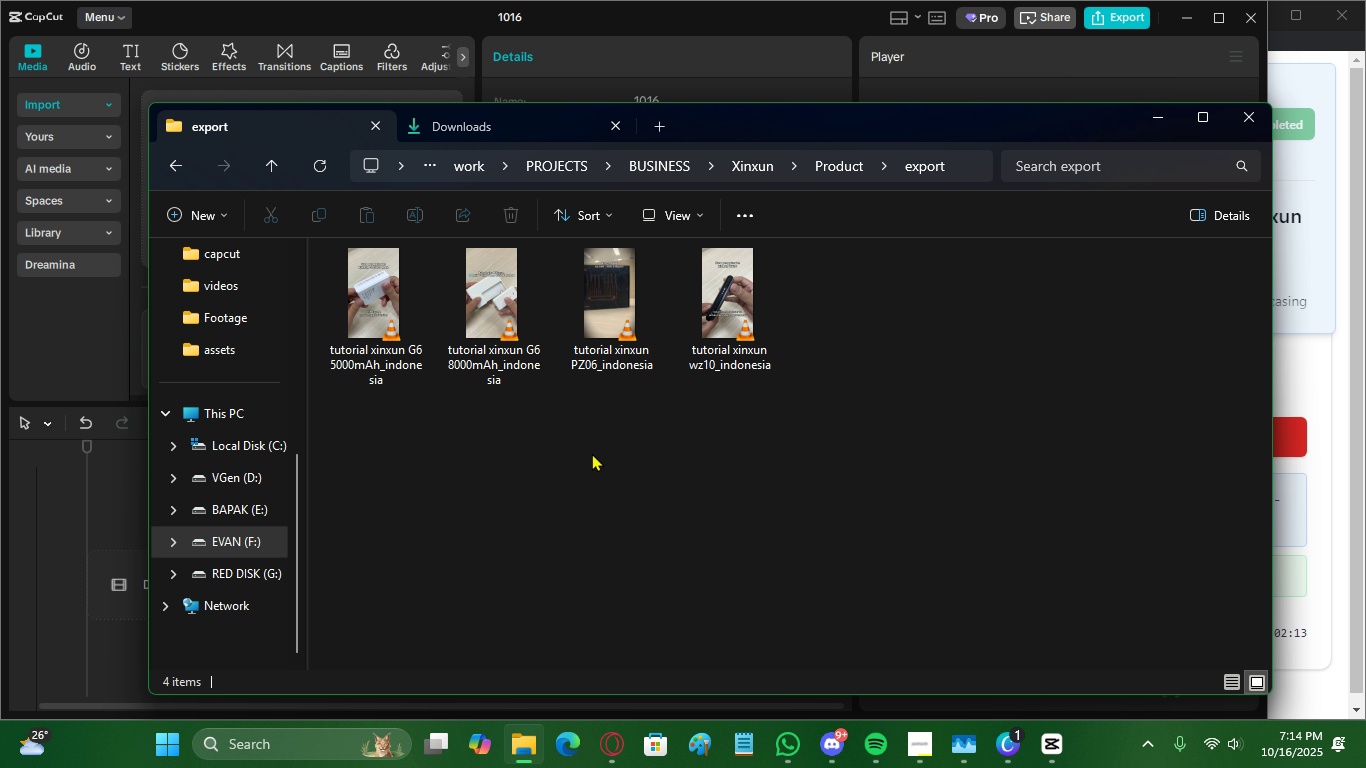 
left_click([737, 353])
 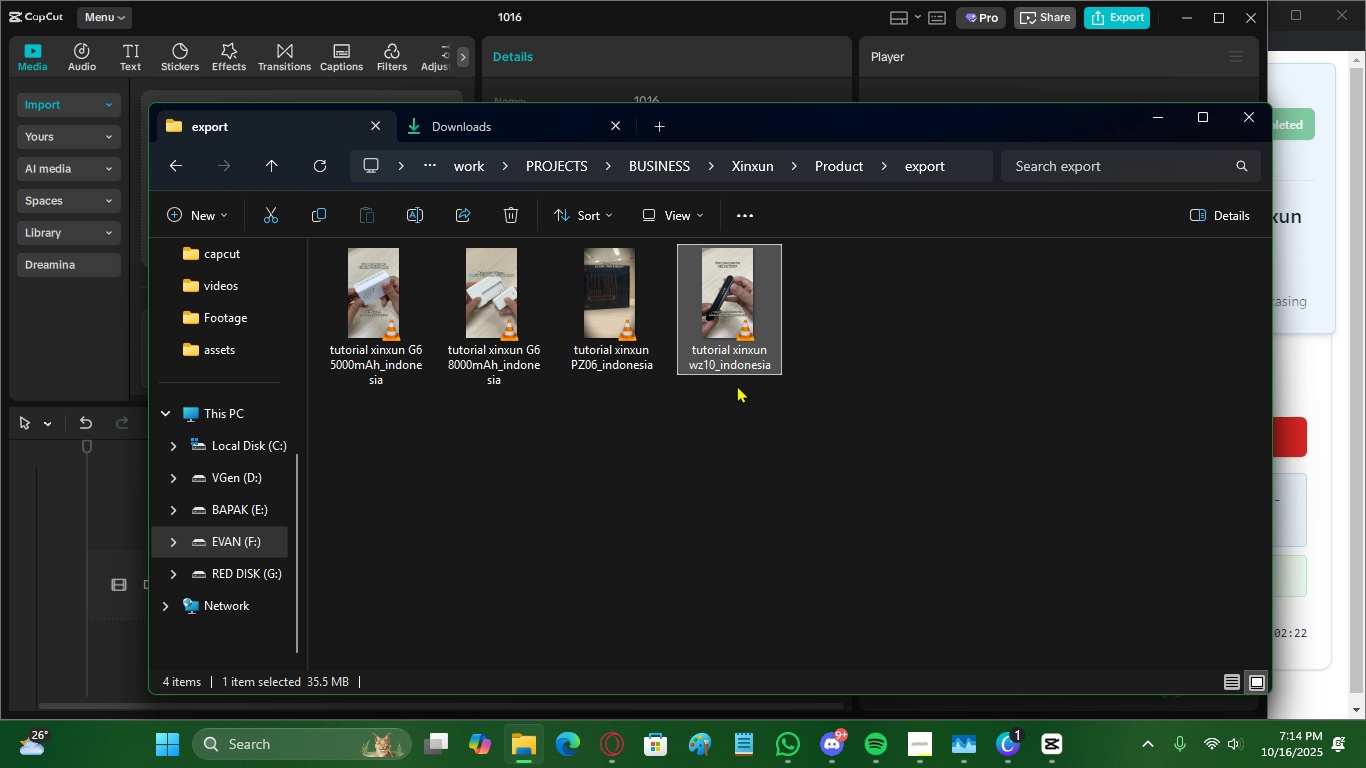 
wait(6.68)
 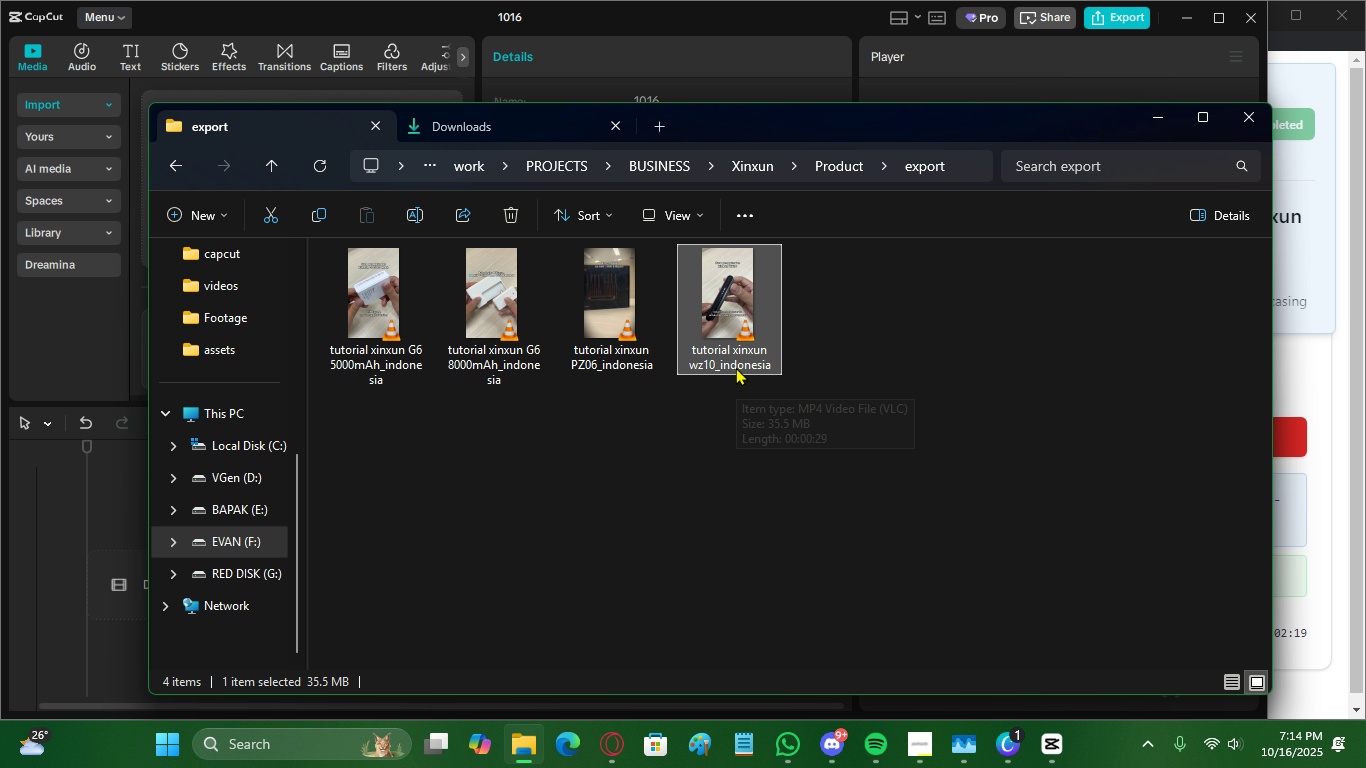 
double_click([725, 367])
 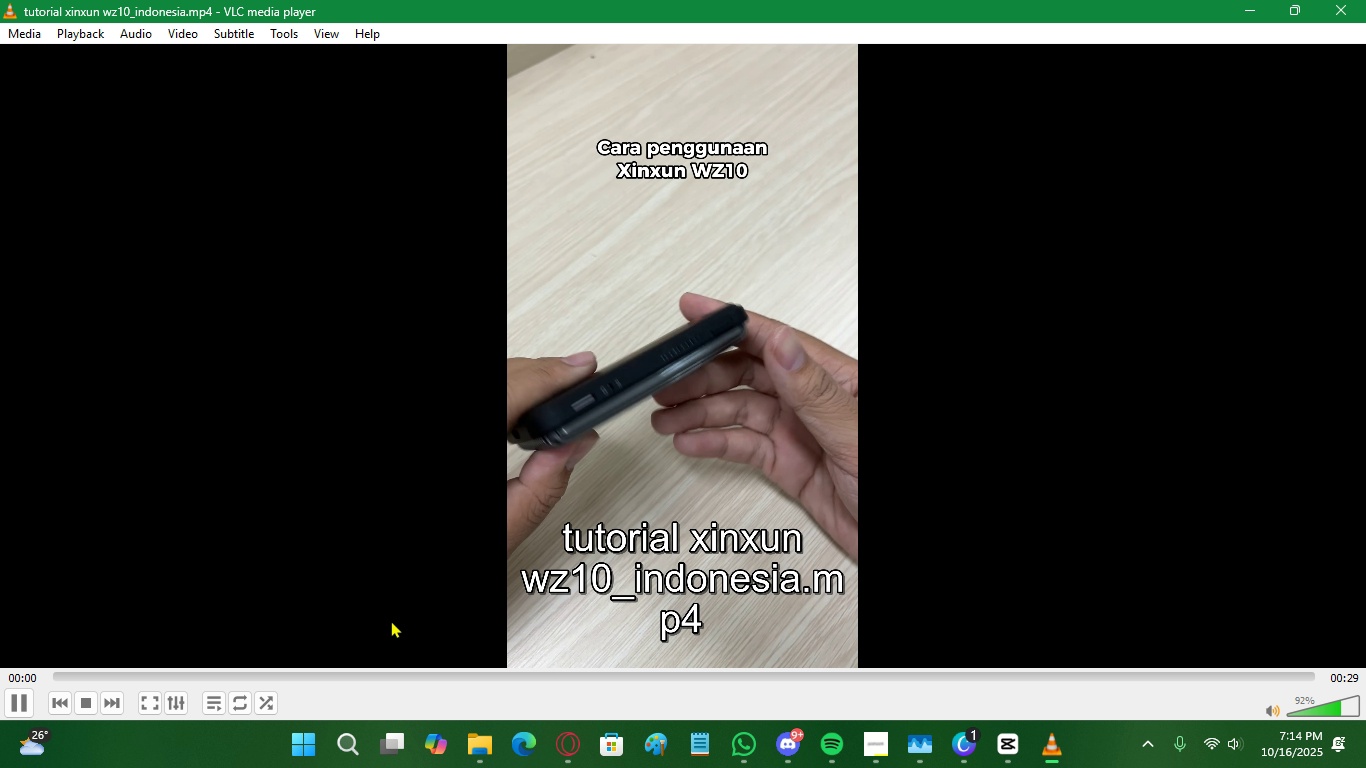 
left_click([395, 675])
 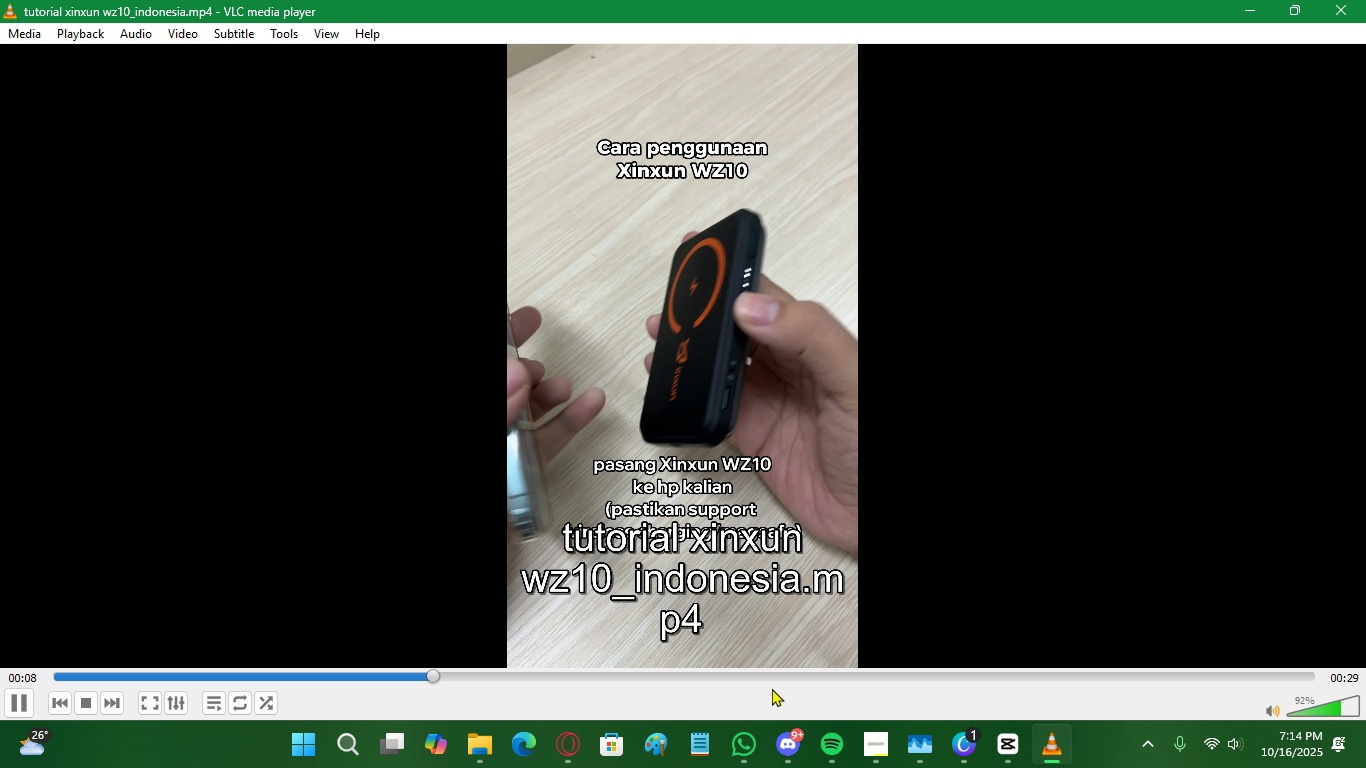 
double_click([785, 682])
 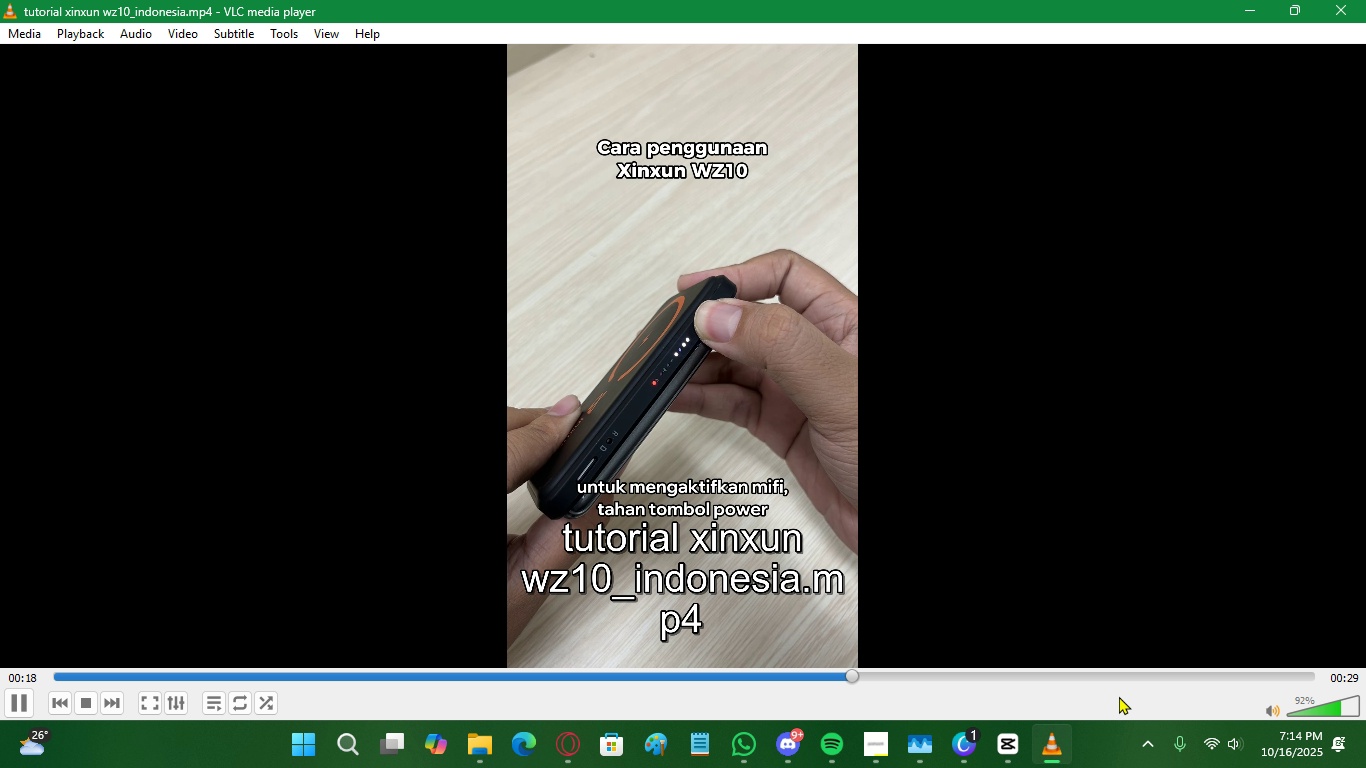 
left_click([1114, 677])
 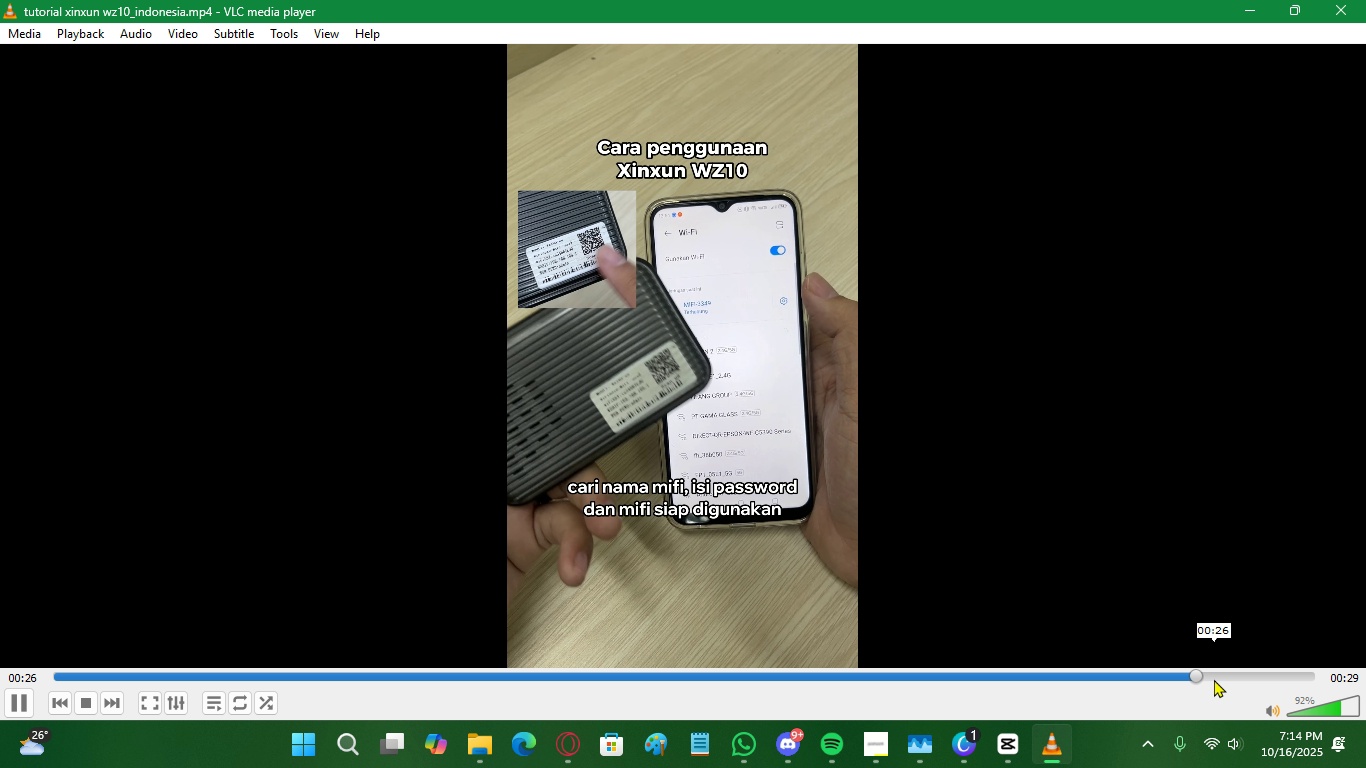 
left_click([1214, 679])
 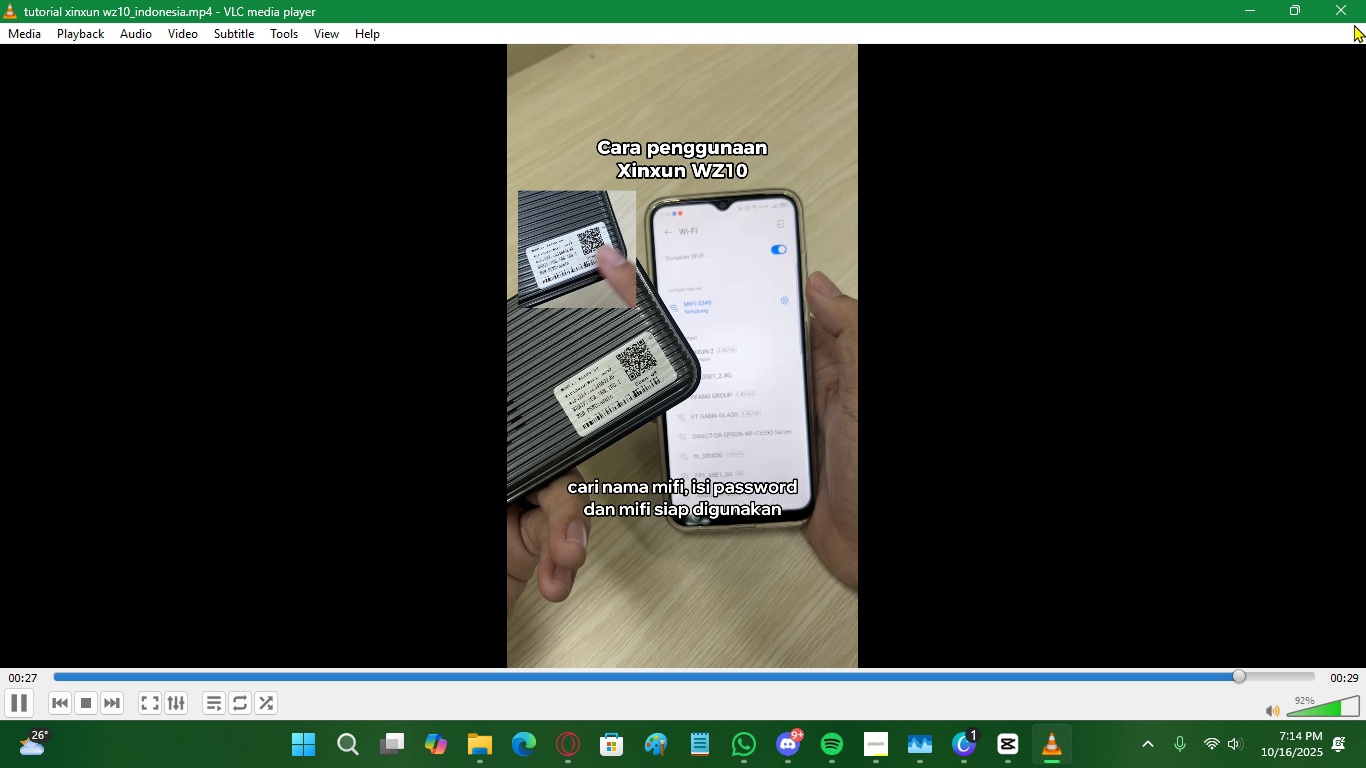 
left_click([1350, 13])
 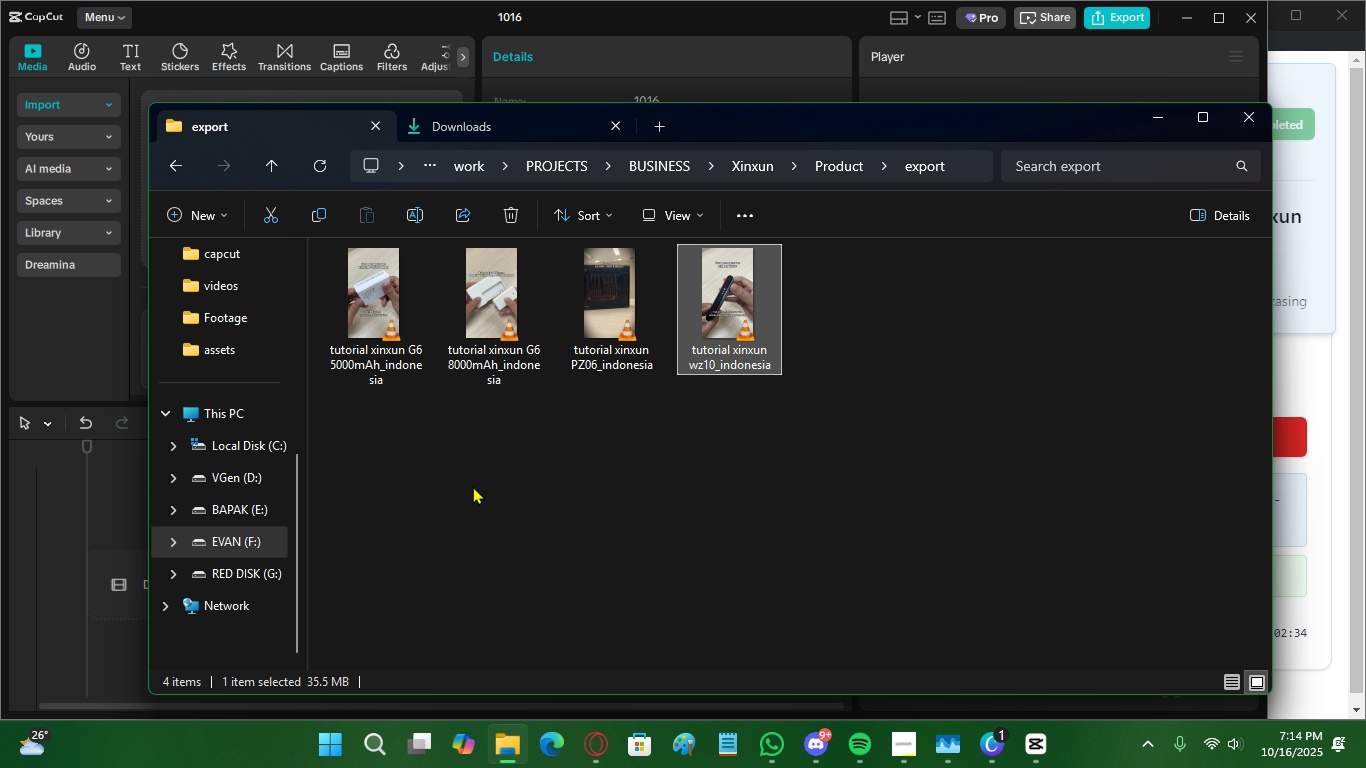 
left_click([473, 486])
 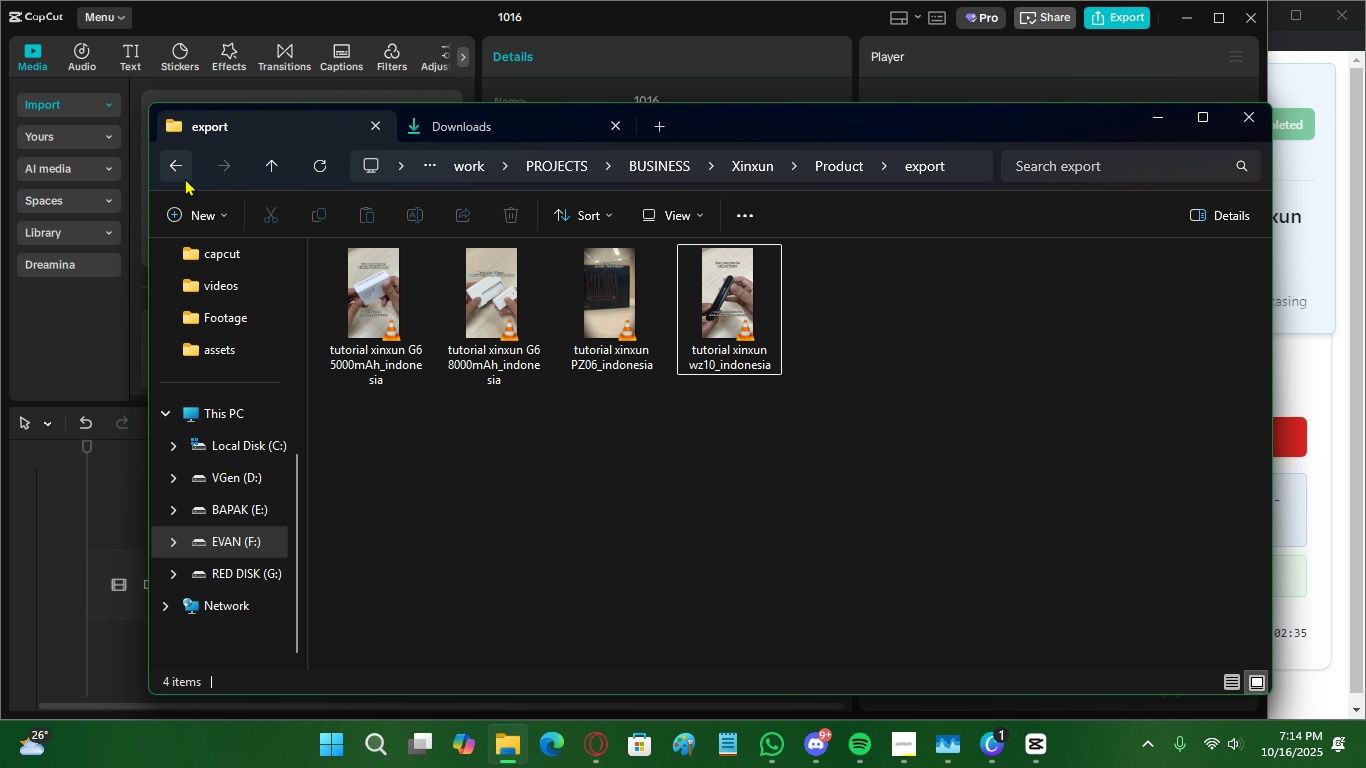 
left_click([185, 178])
 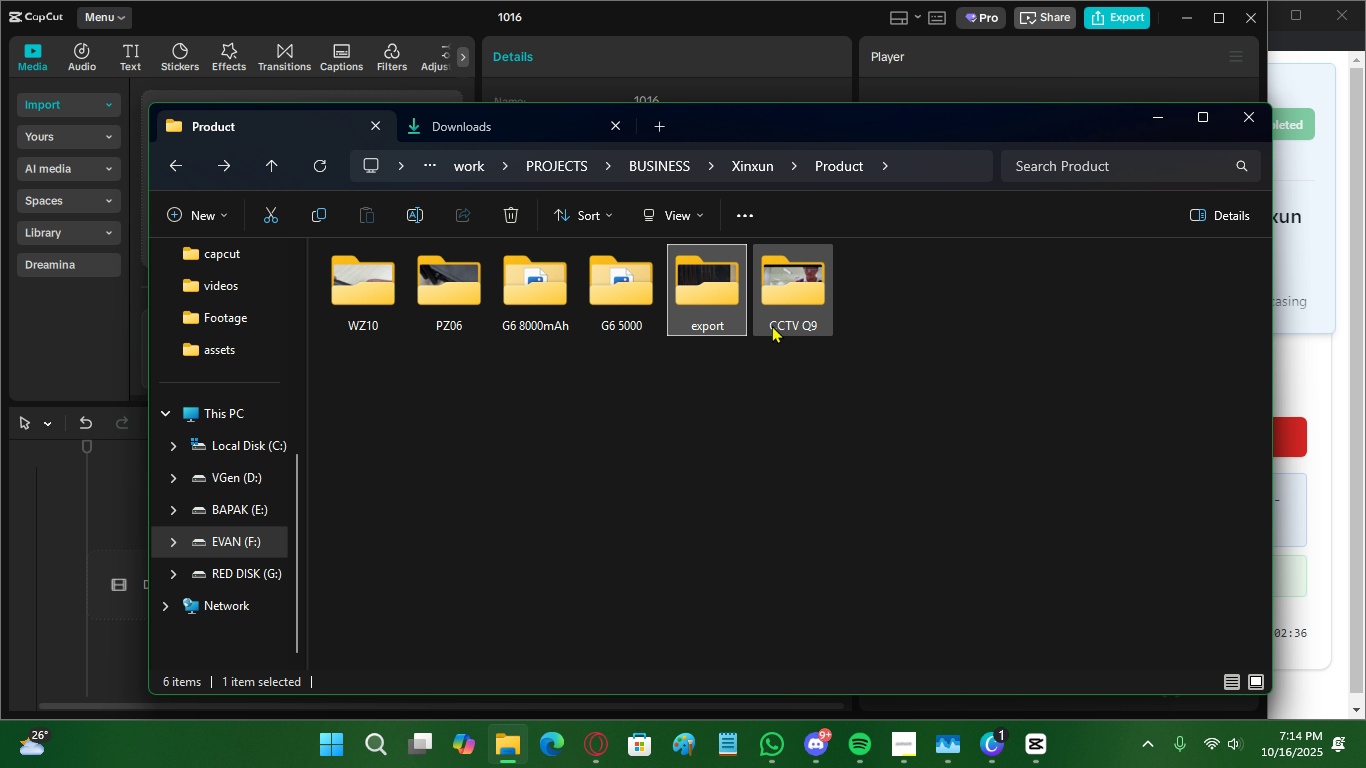 
double_click([774, 322])
 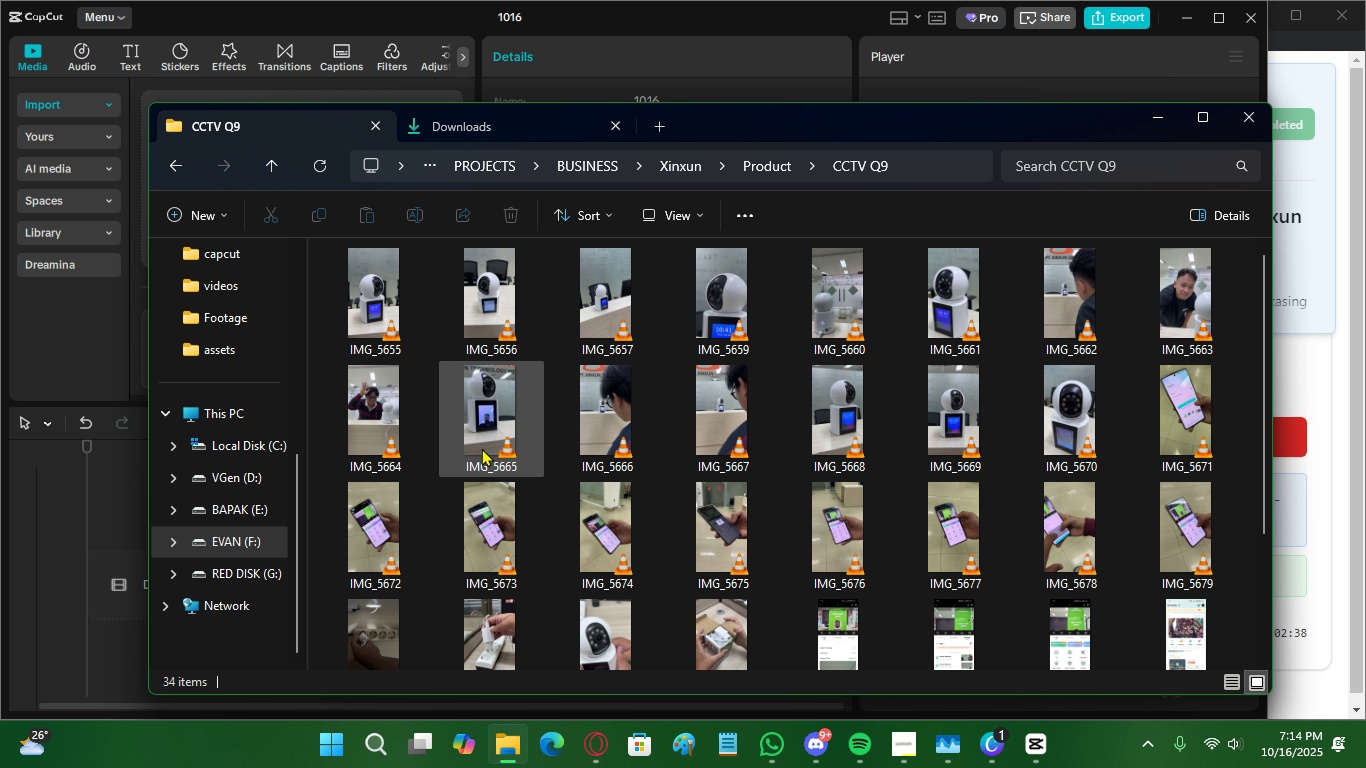 
key(Control+A)
 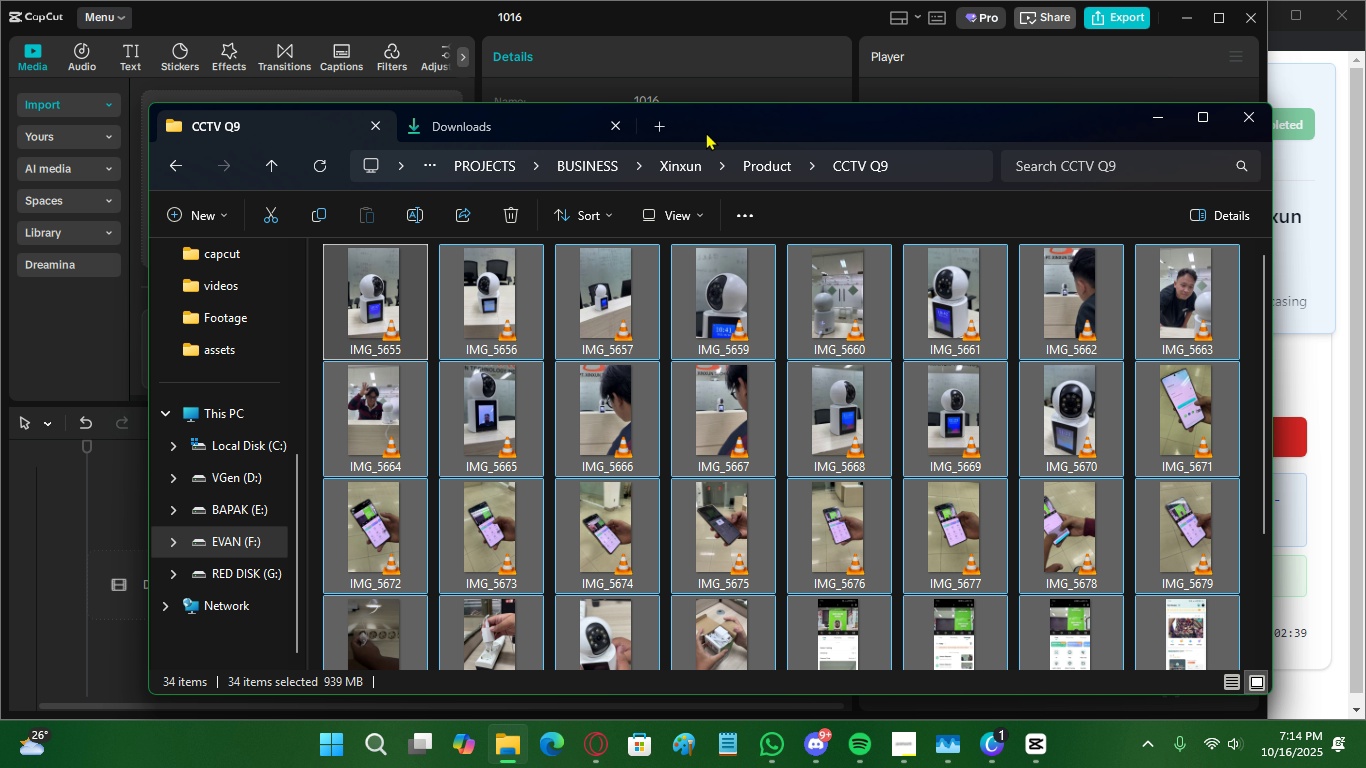 
left_click_drag(start_coordinate=[711, 126], to_coordinate=[816, 273])
 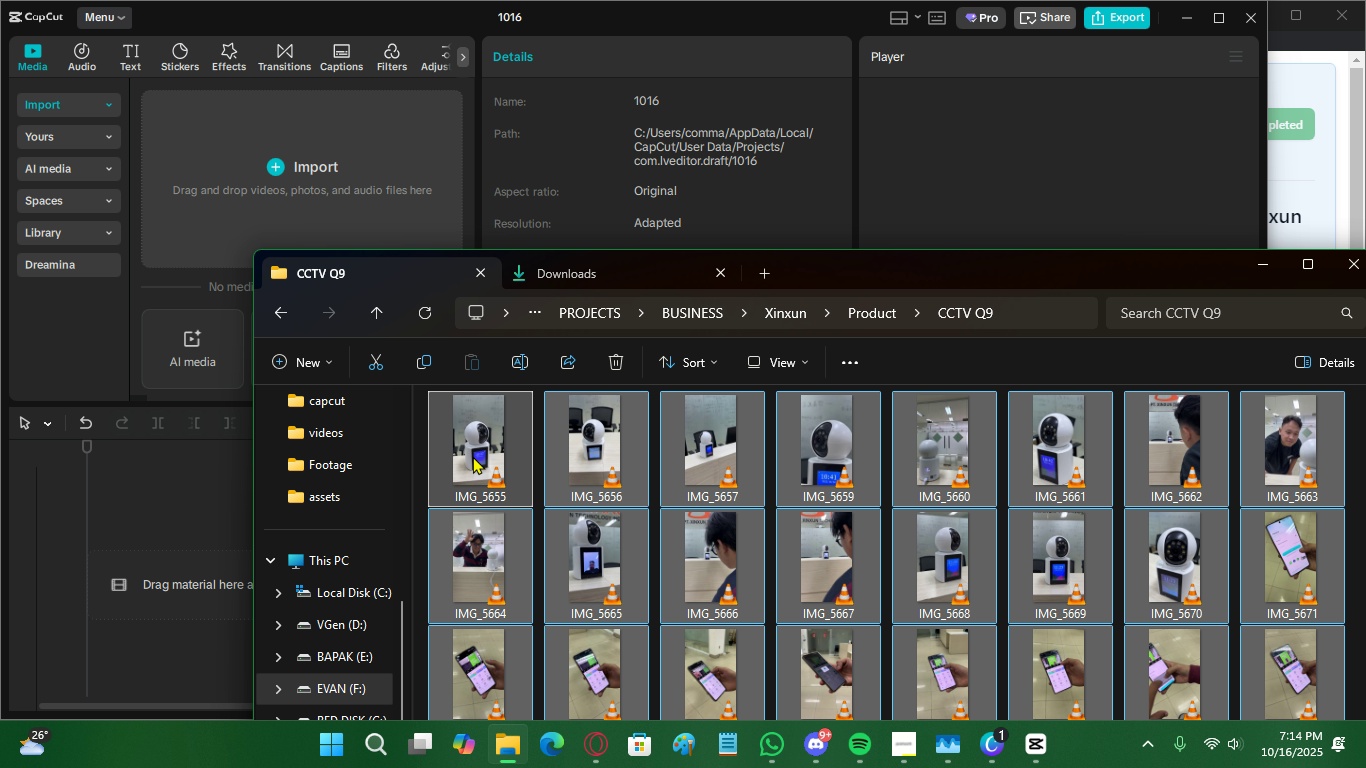 
left_click_drag(start_coordinate=[473, 456], to_coordinate=[485, 466])
 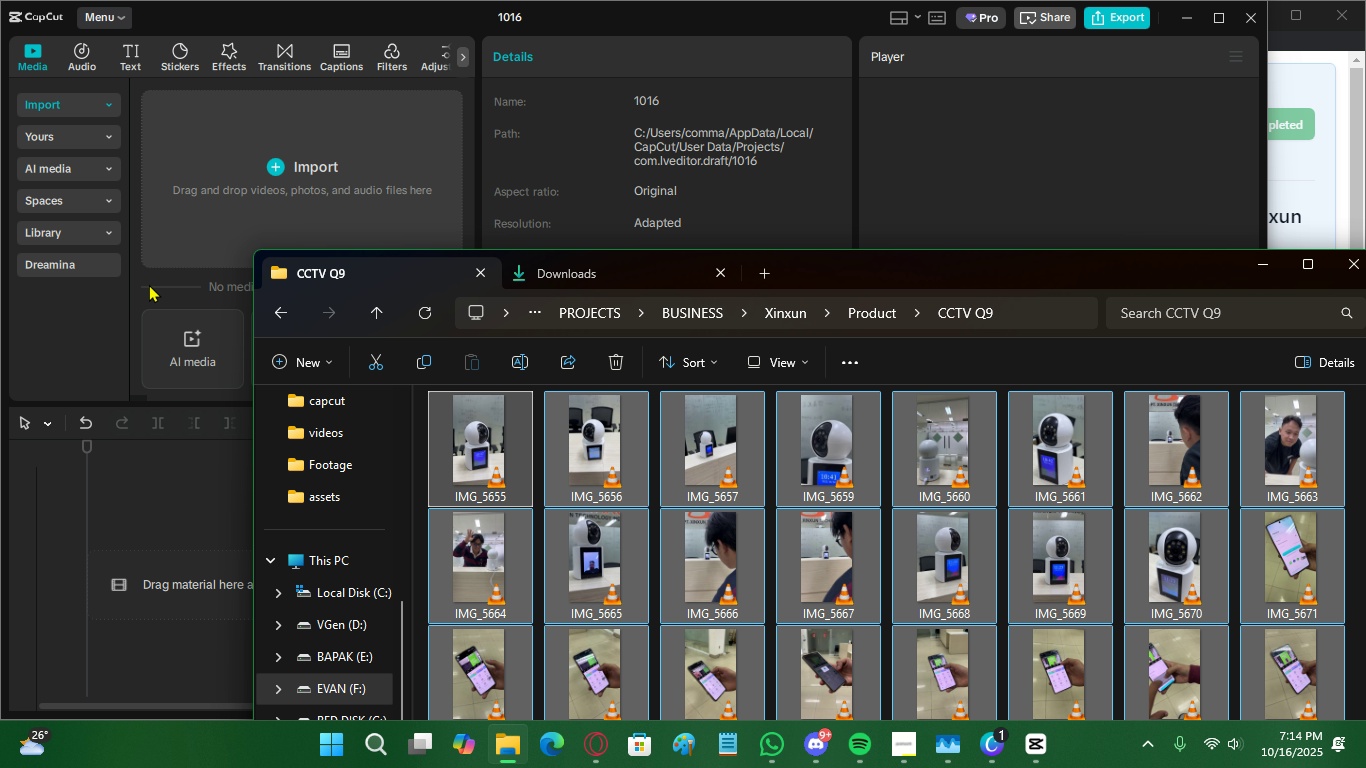 
left_click([148, 287])
 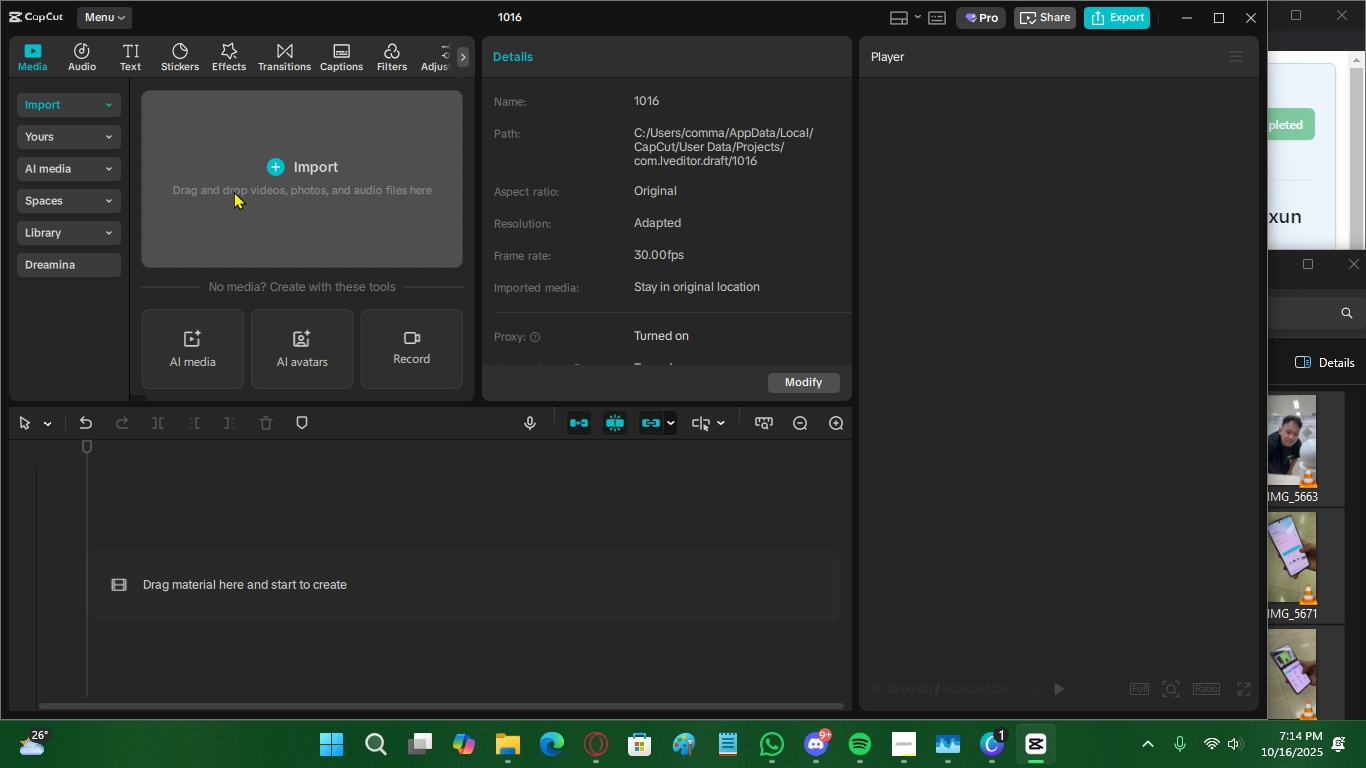 
right_click([234, 191])
 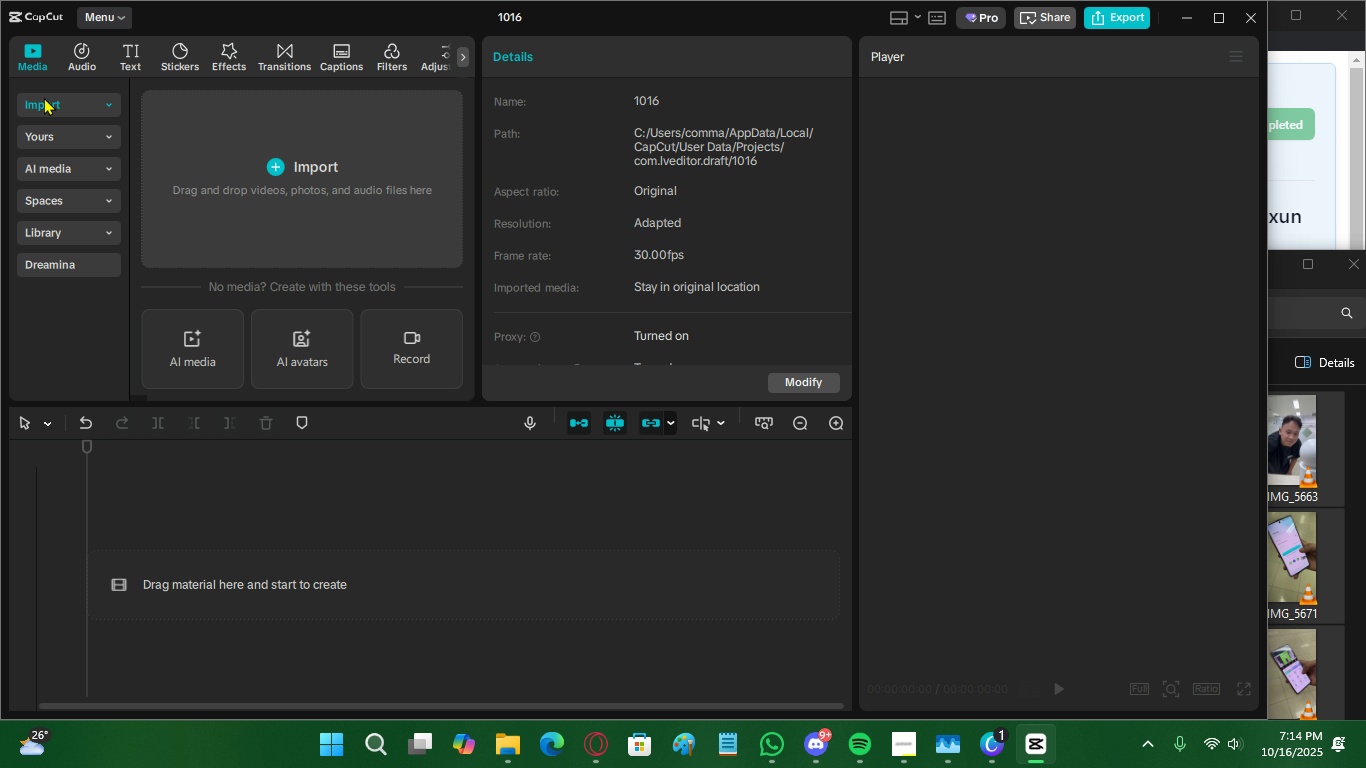 
left_click([50, 105])
 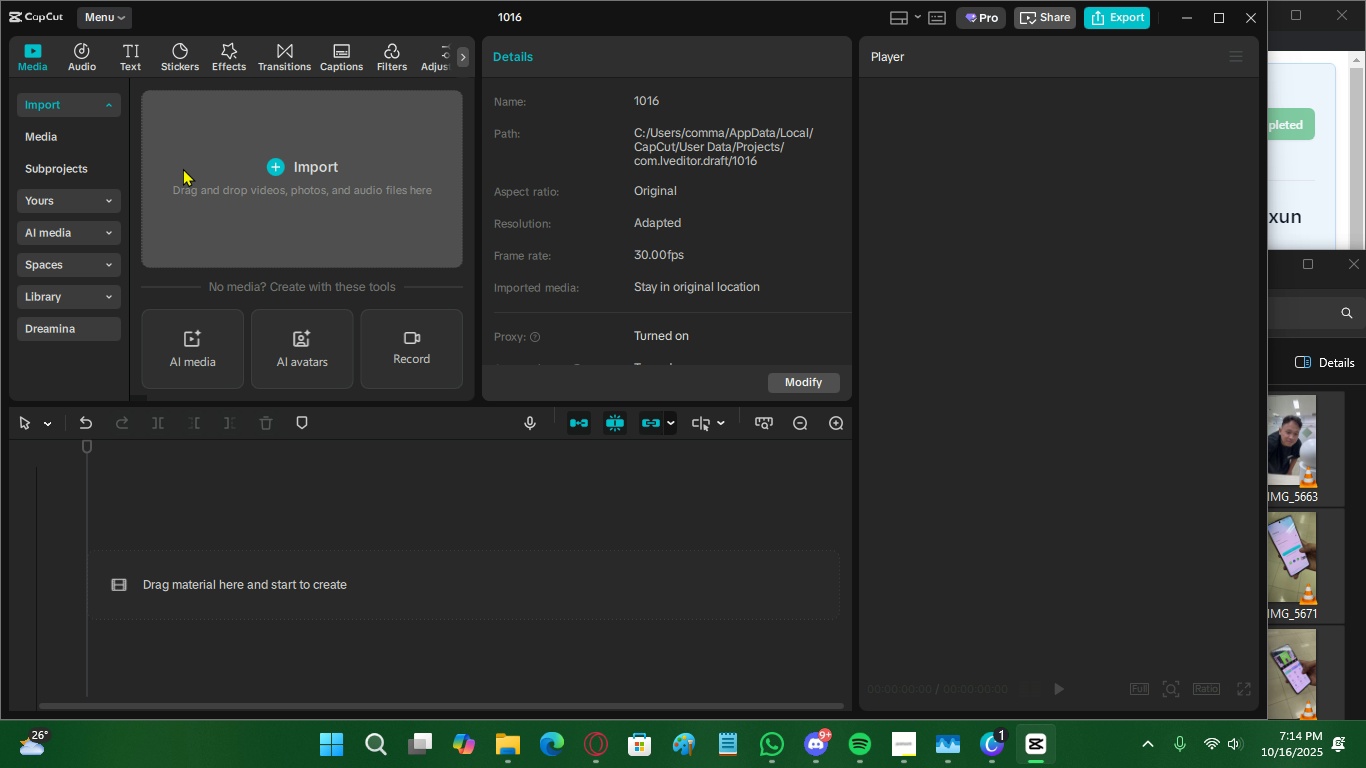 
left_click([183, 168])
 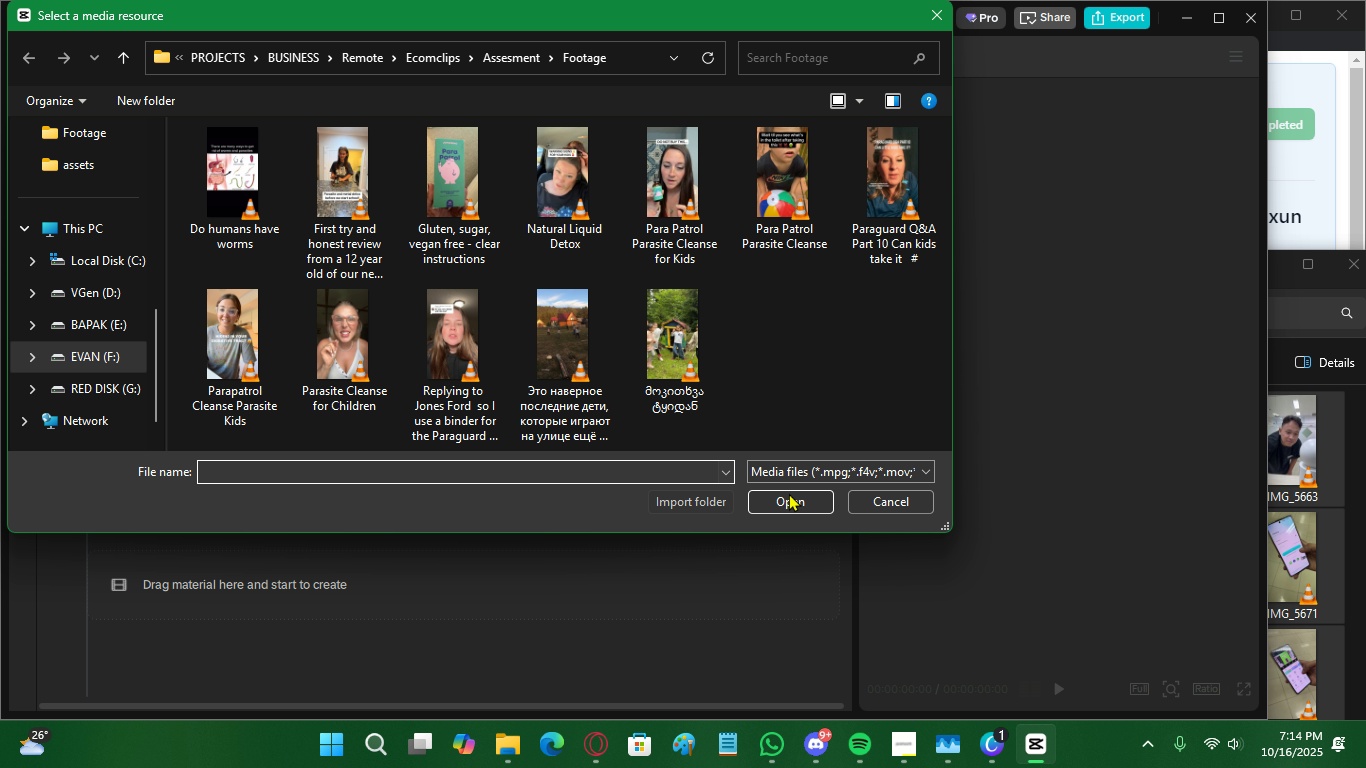 
left_click([885, 506])
 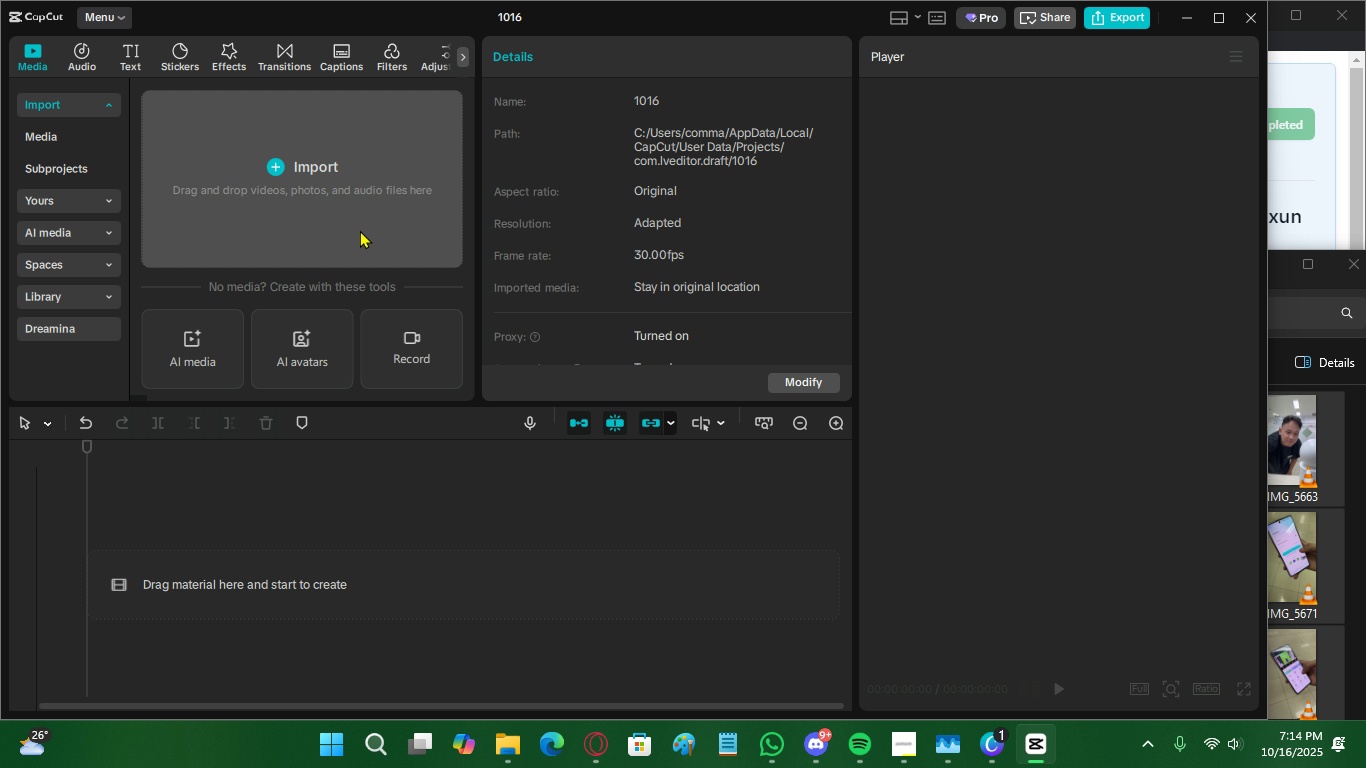 
left_click([1279, 273])
 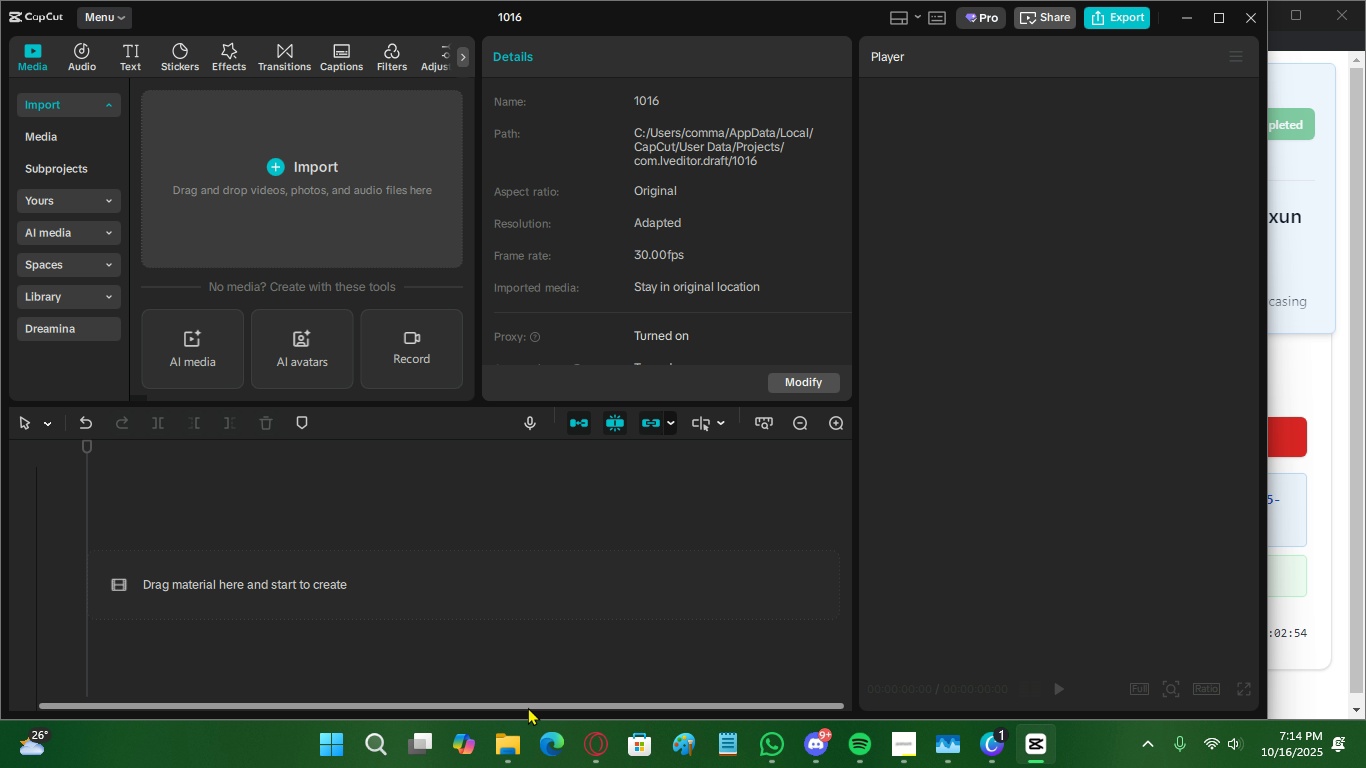 
left_click([519, 729])
 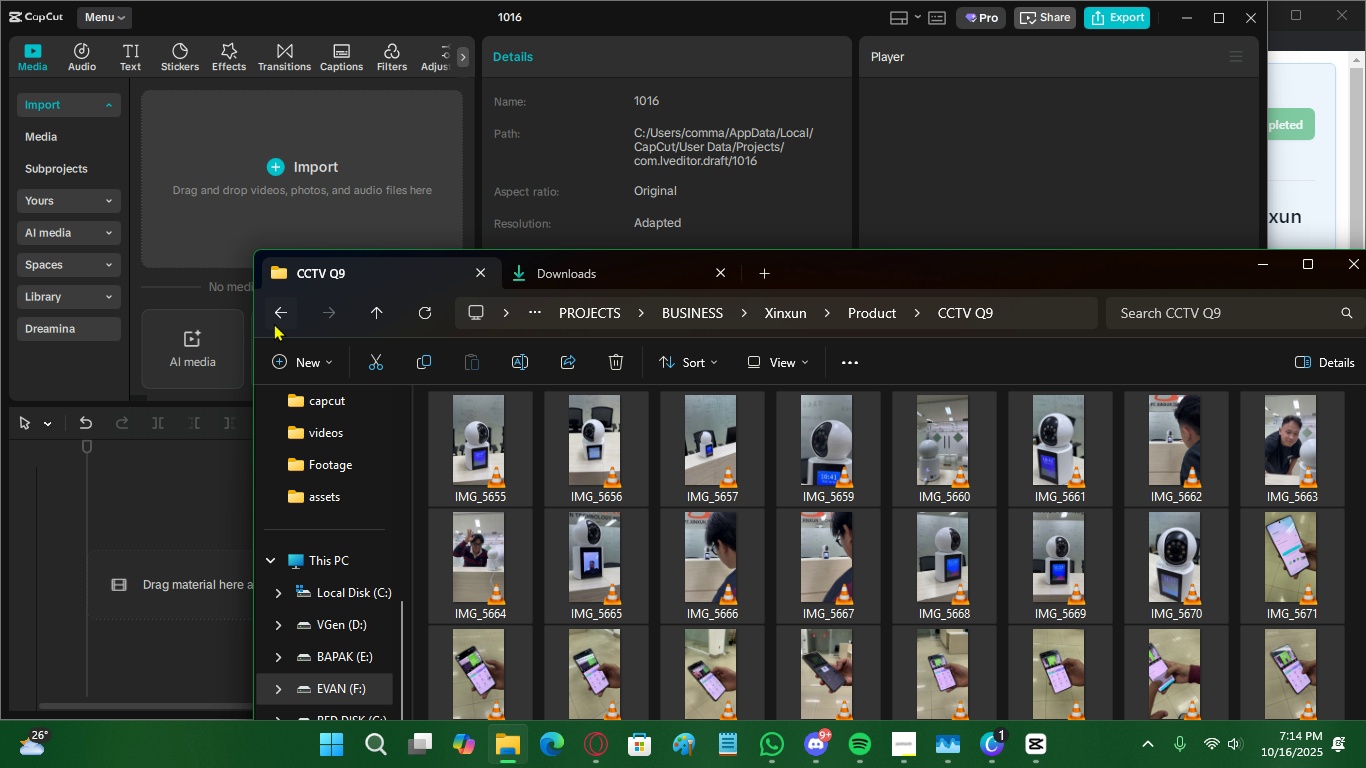 
double_click([274, 322])
 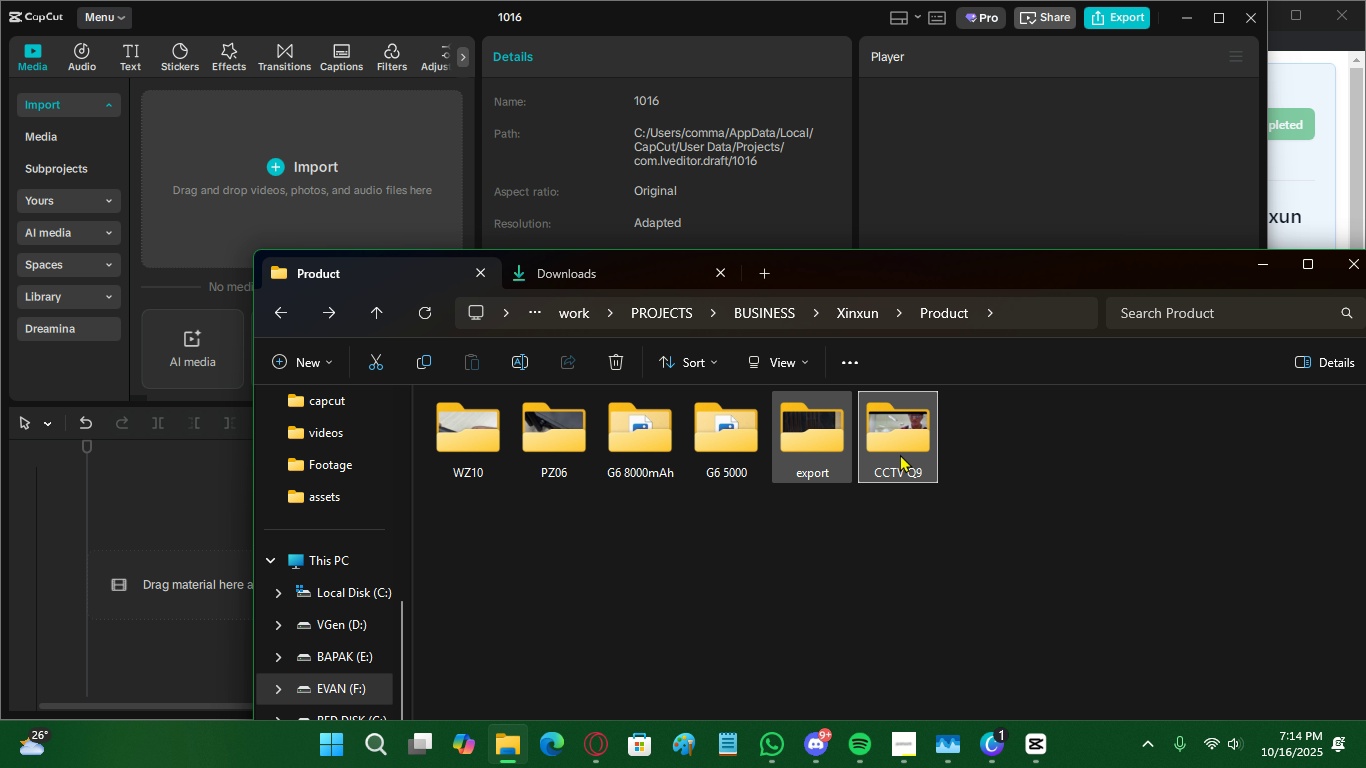 
left_click_drag(start_coordinate=[915, 451], to_coordinate=[276, 178])
 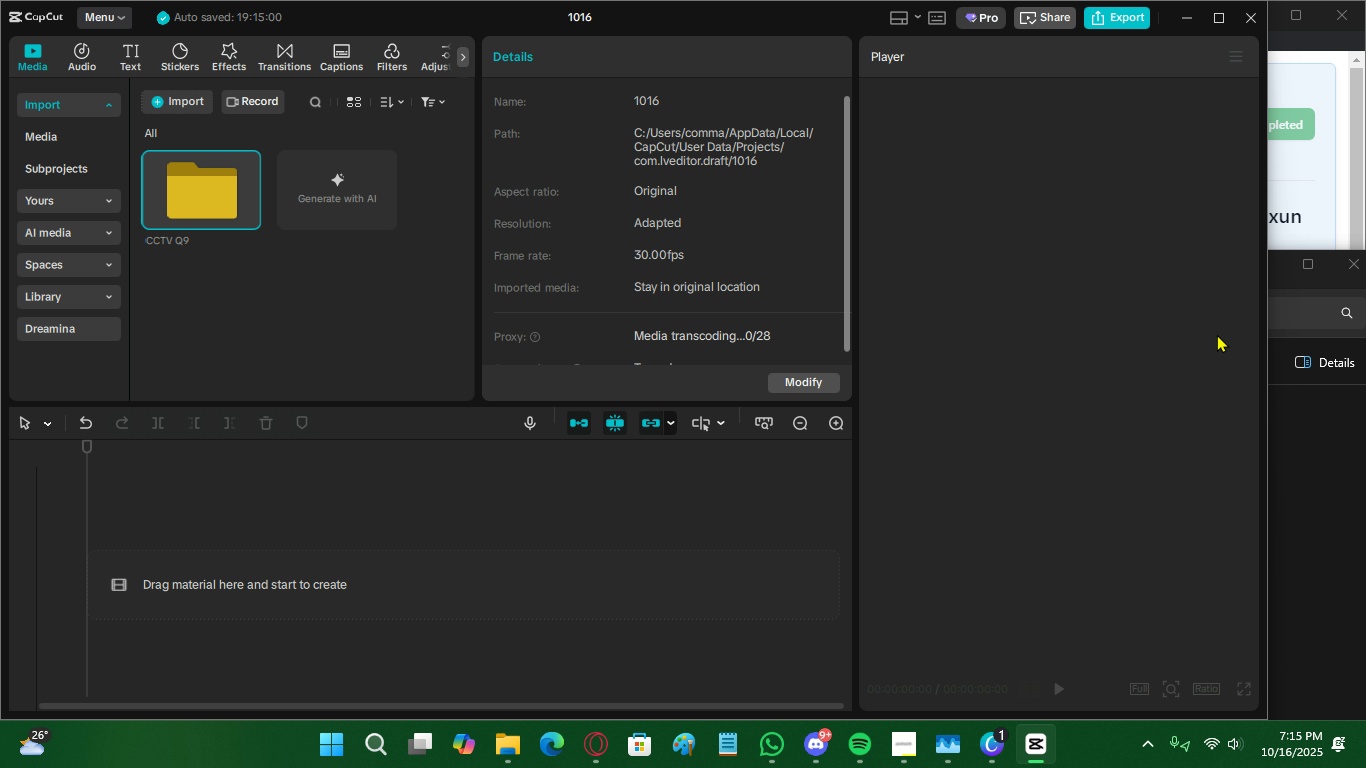 
wait(5.58)
 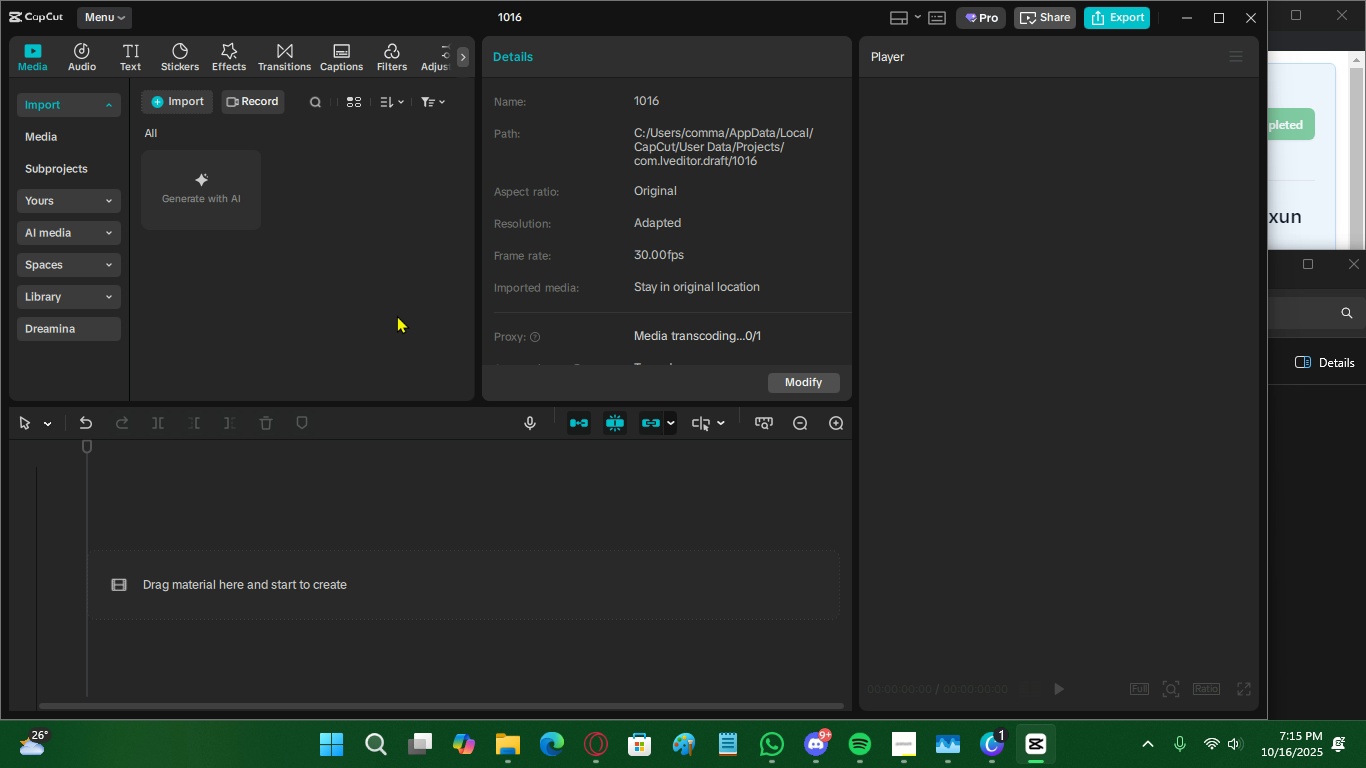 
left_click([1297, 430])
 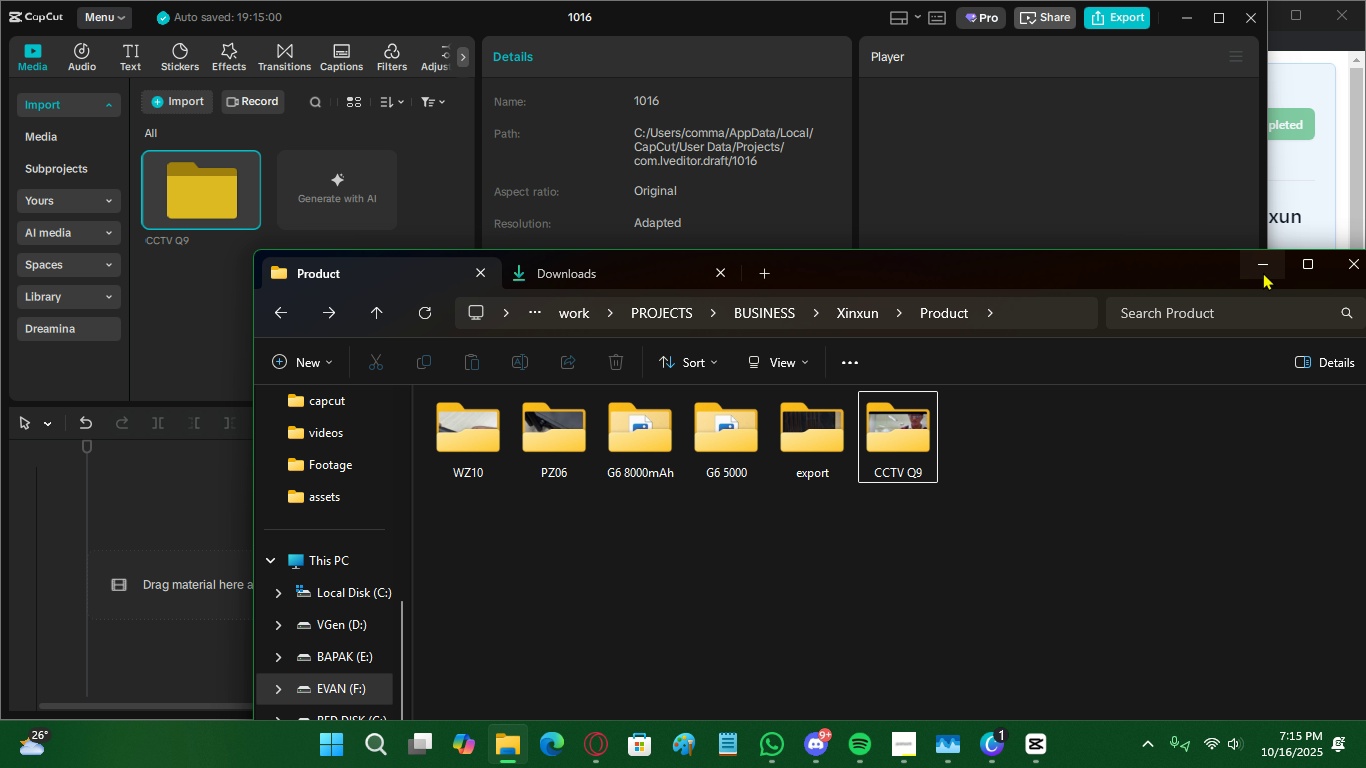 
left_click([1263, 272])
 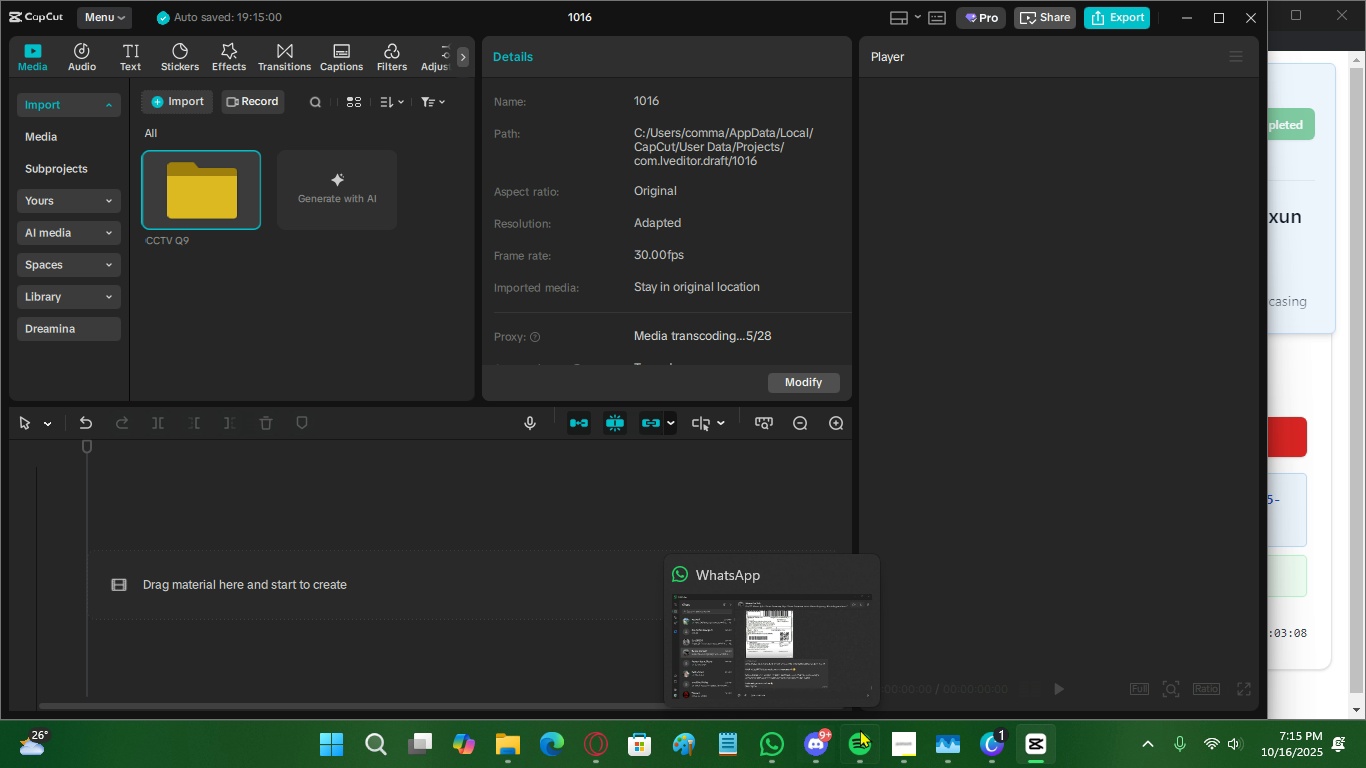 
left_click([827, 746])
 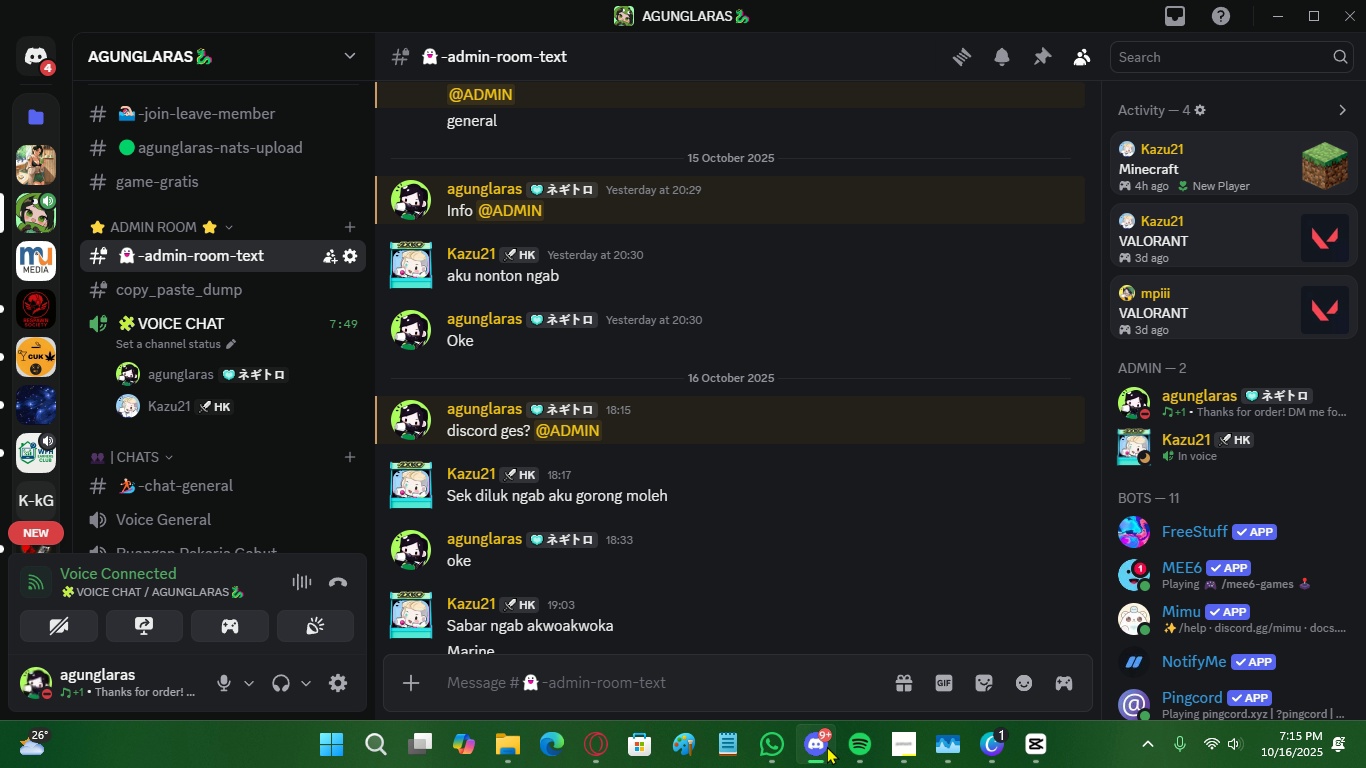 
left_click([827, 746])
 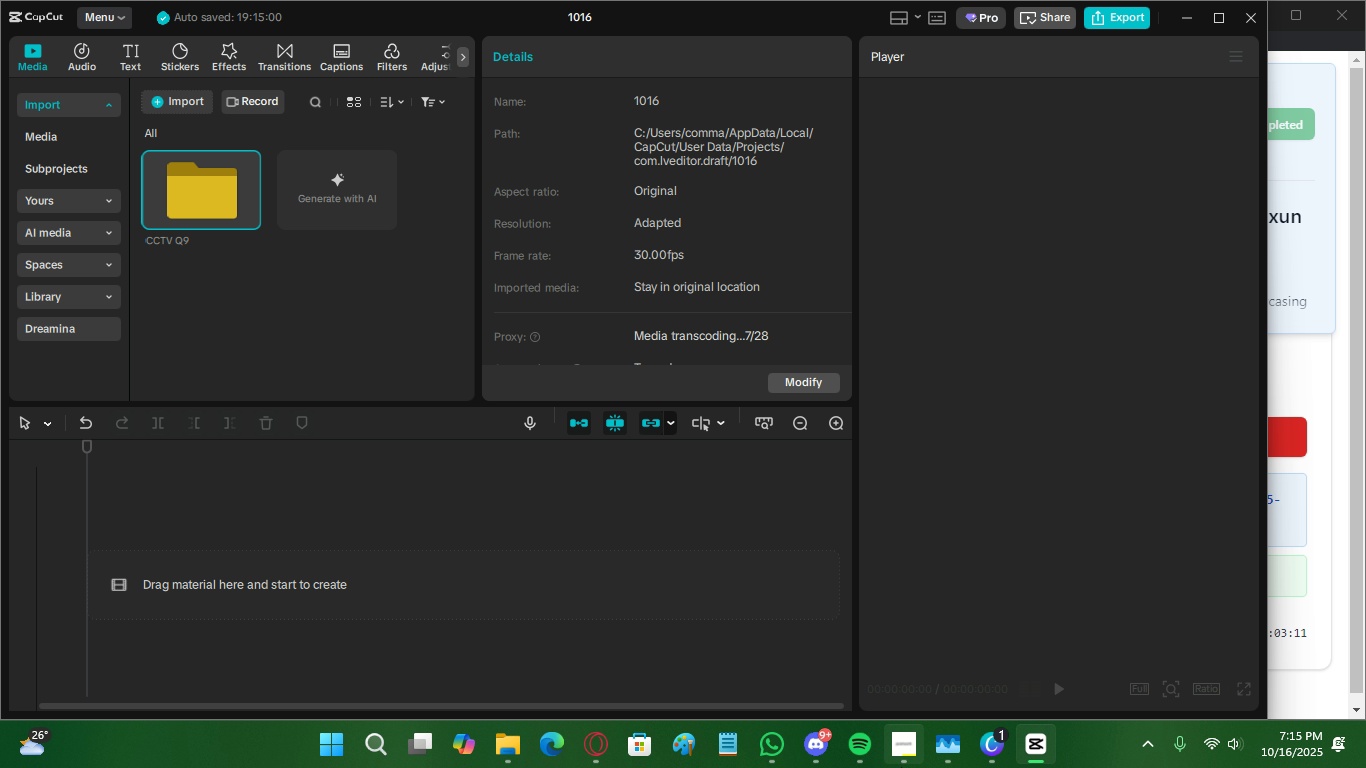 
left_click([827, 746])
 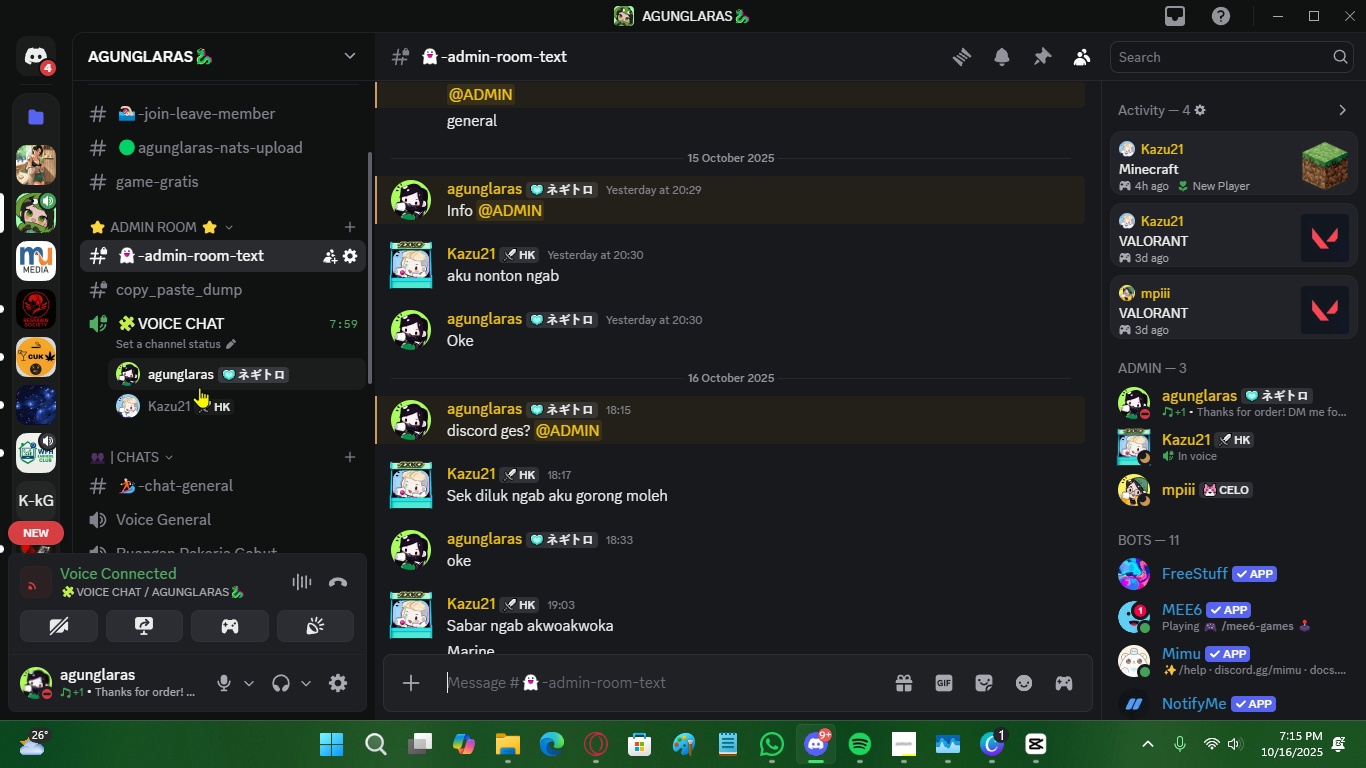 
right_click([199, 387])
 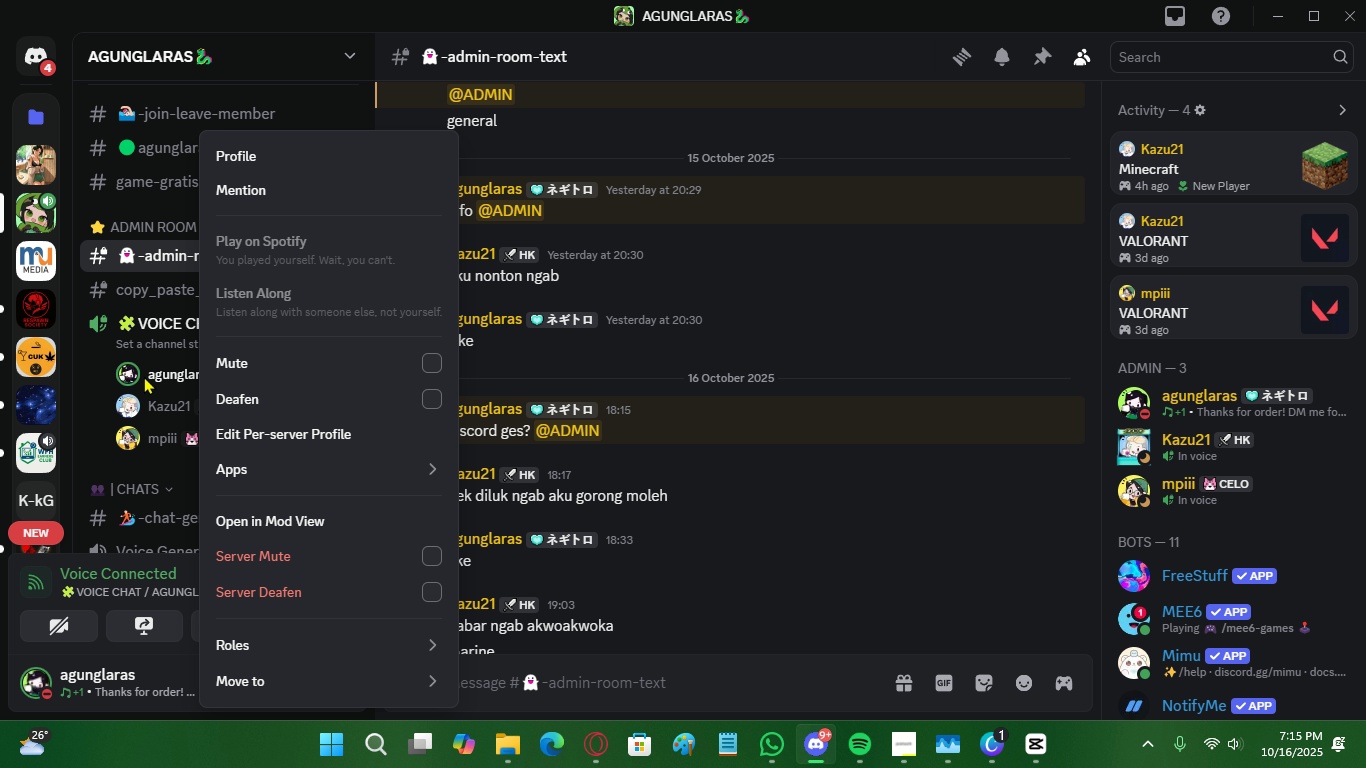 
right_click([164, 406])
 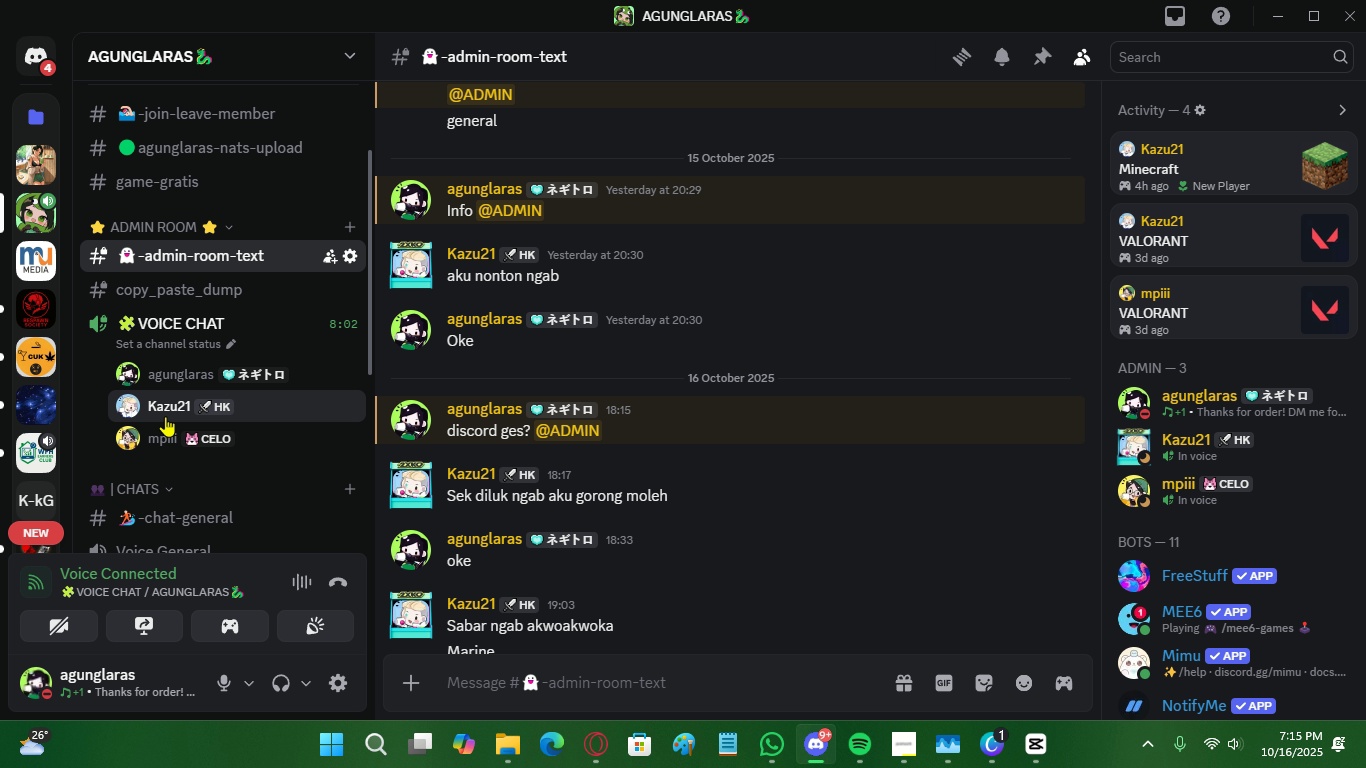 
right_click([165, 416])
 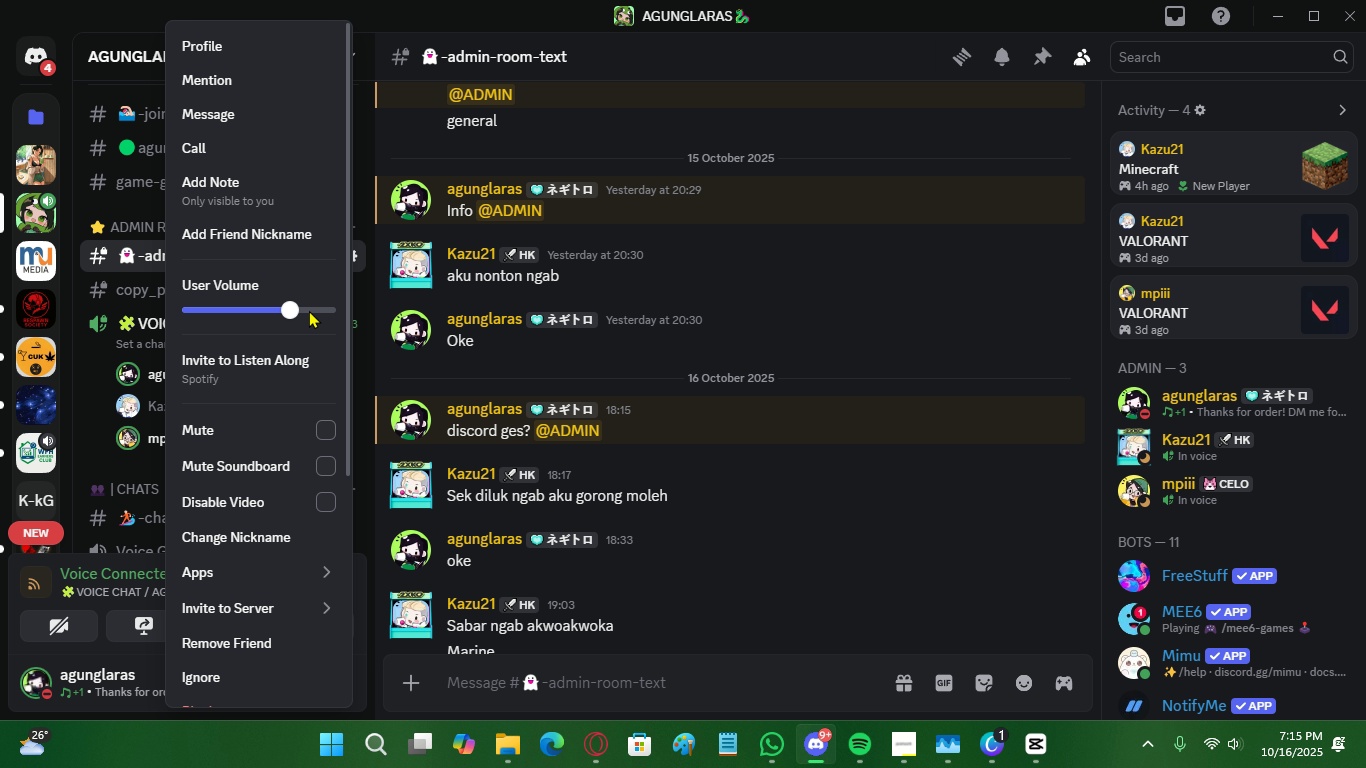 
left_click([309, 310])
 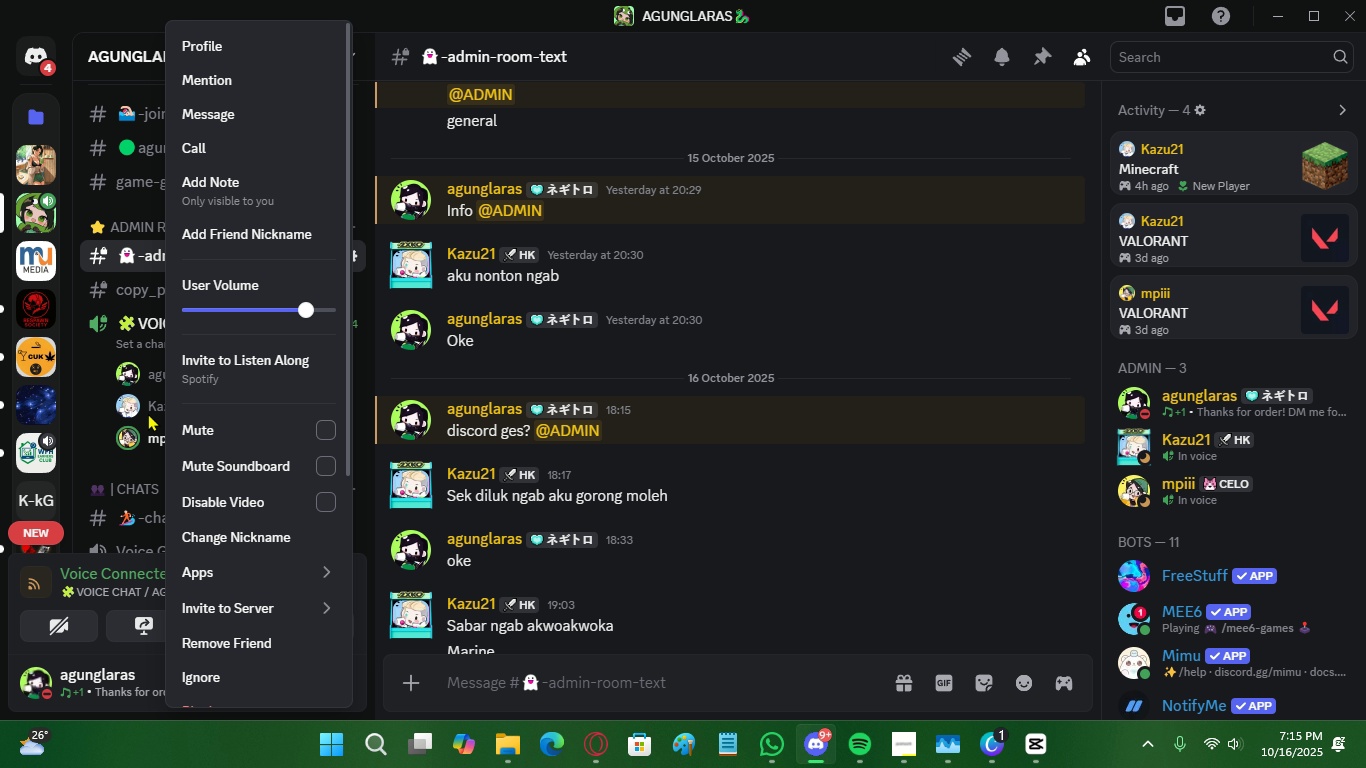 
left_click([147, 413])
 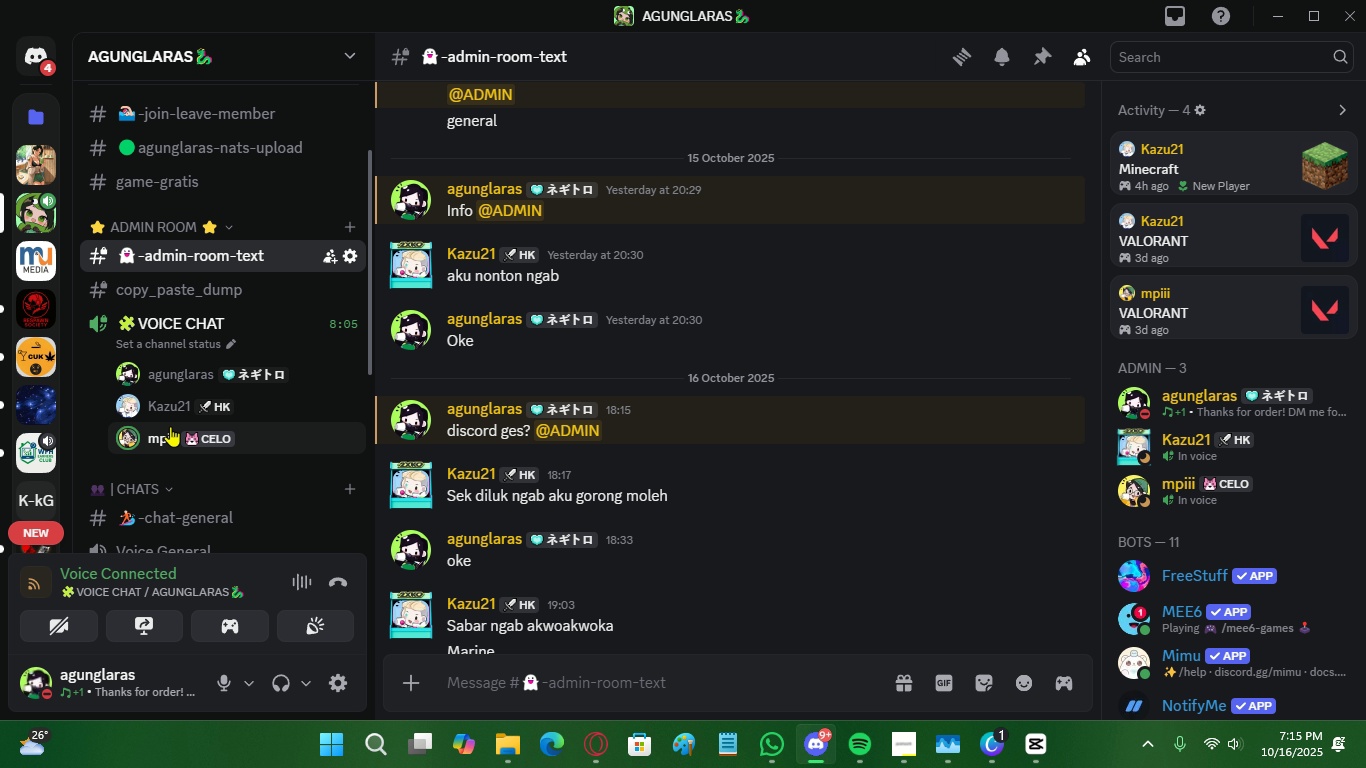 
right_click([177, 403])
 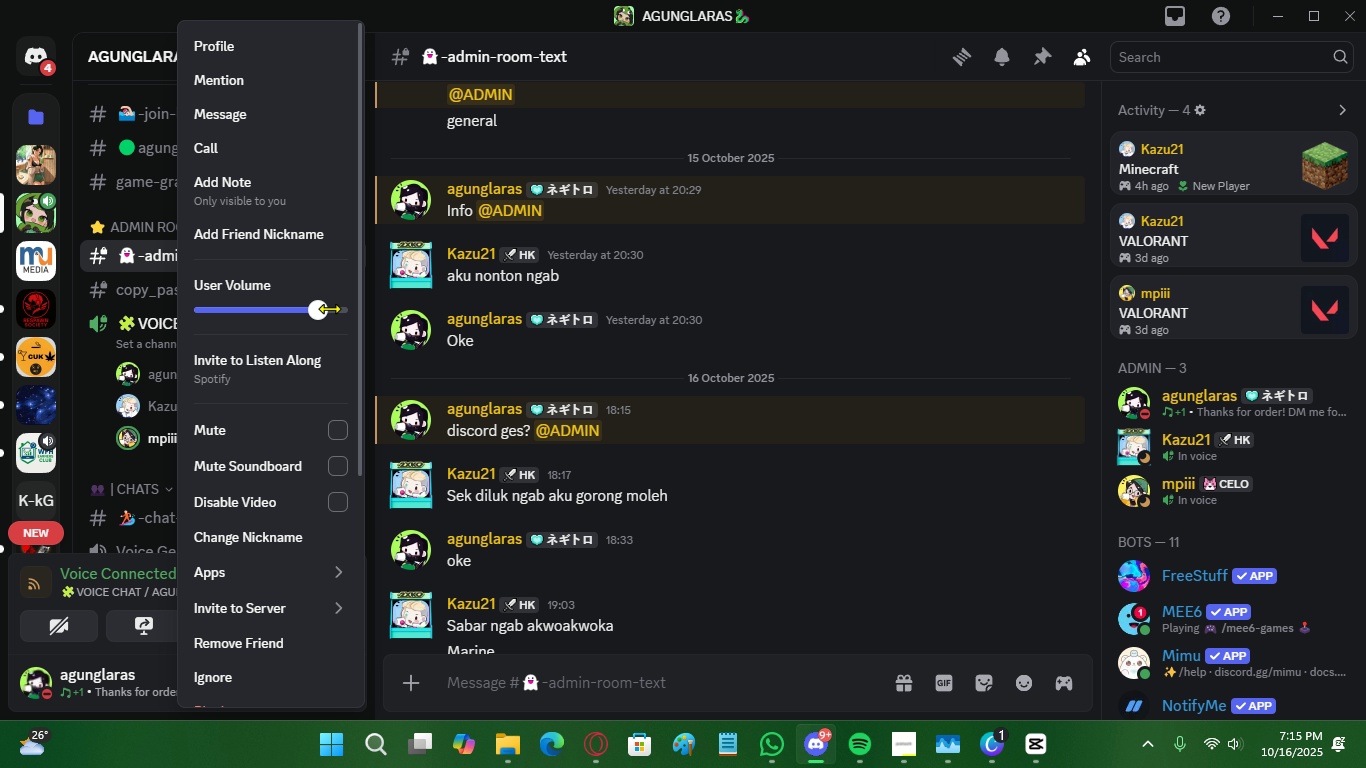 
left_click([329, 308])
 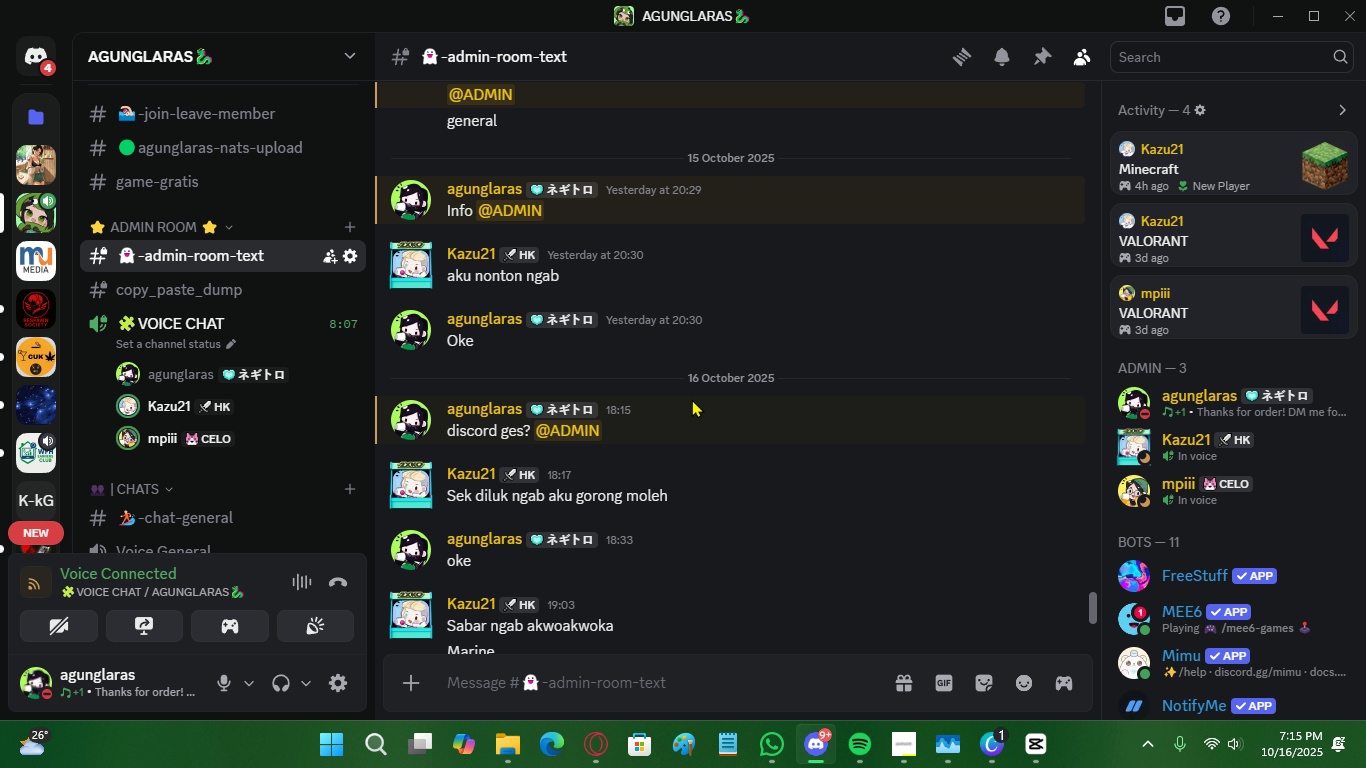 
left_click([681, 399])
 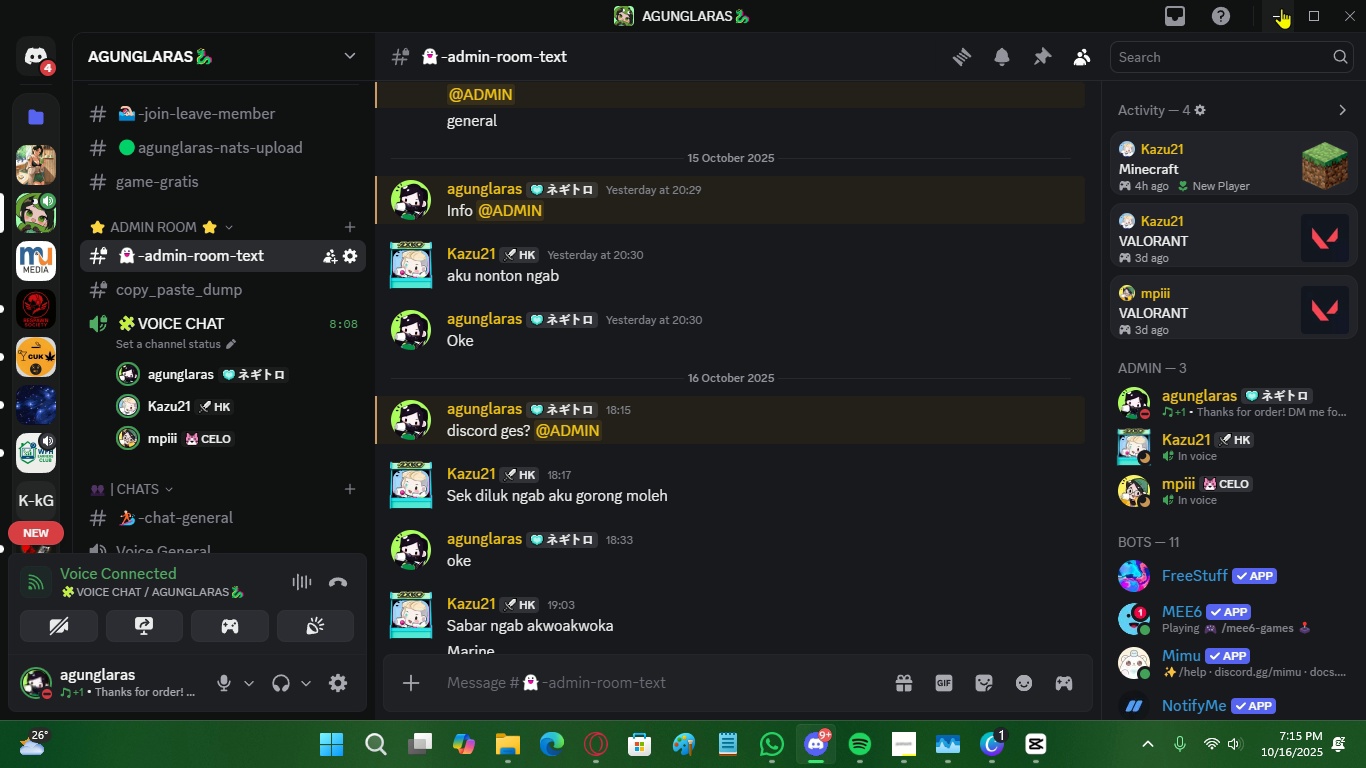 
left_click([1281, 8])
 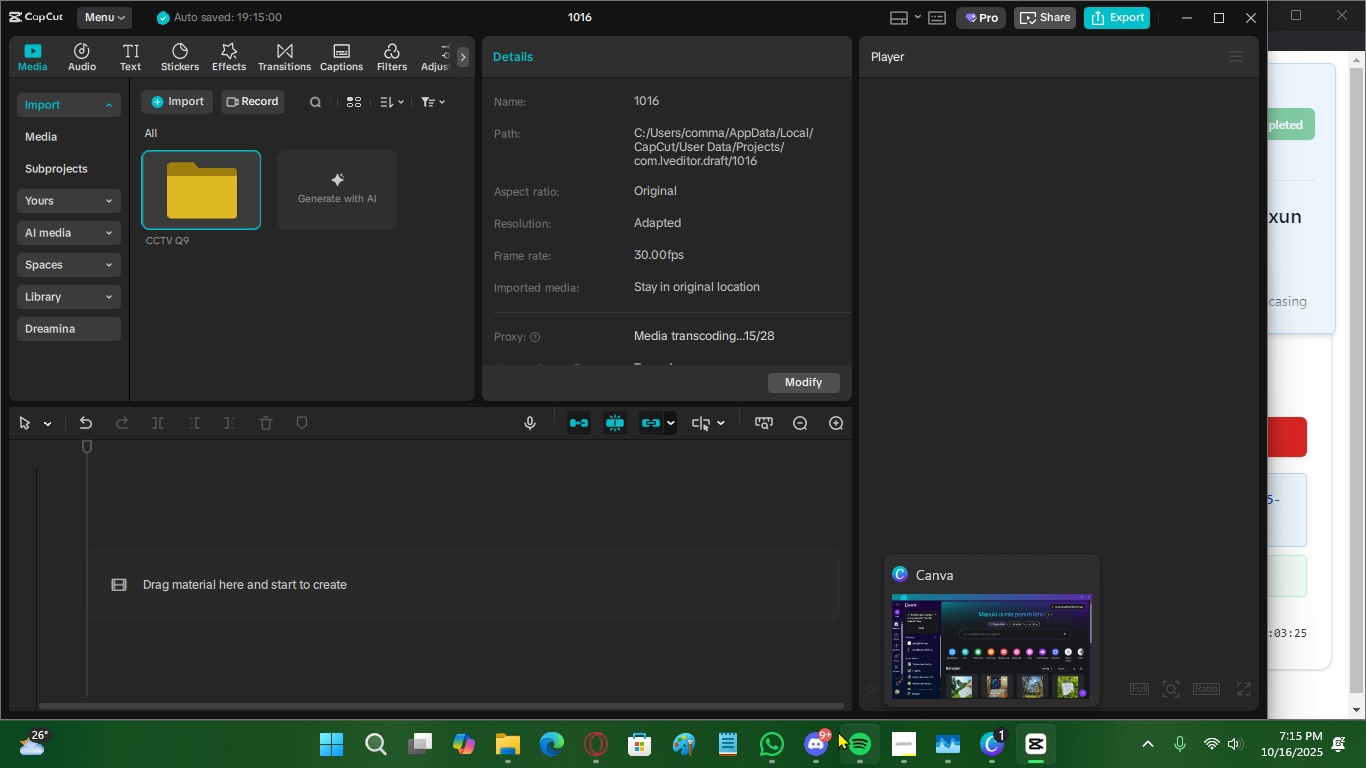 
left_click([778, 743])
 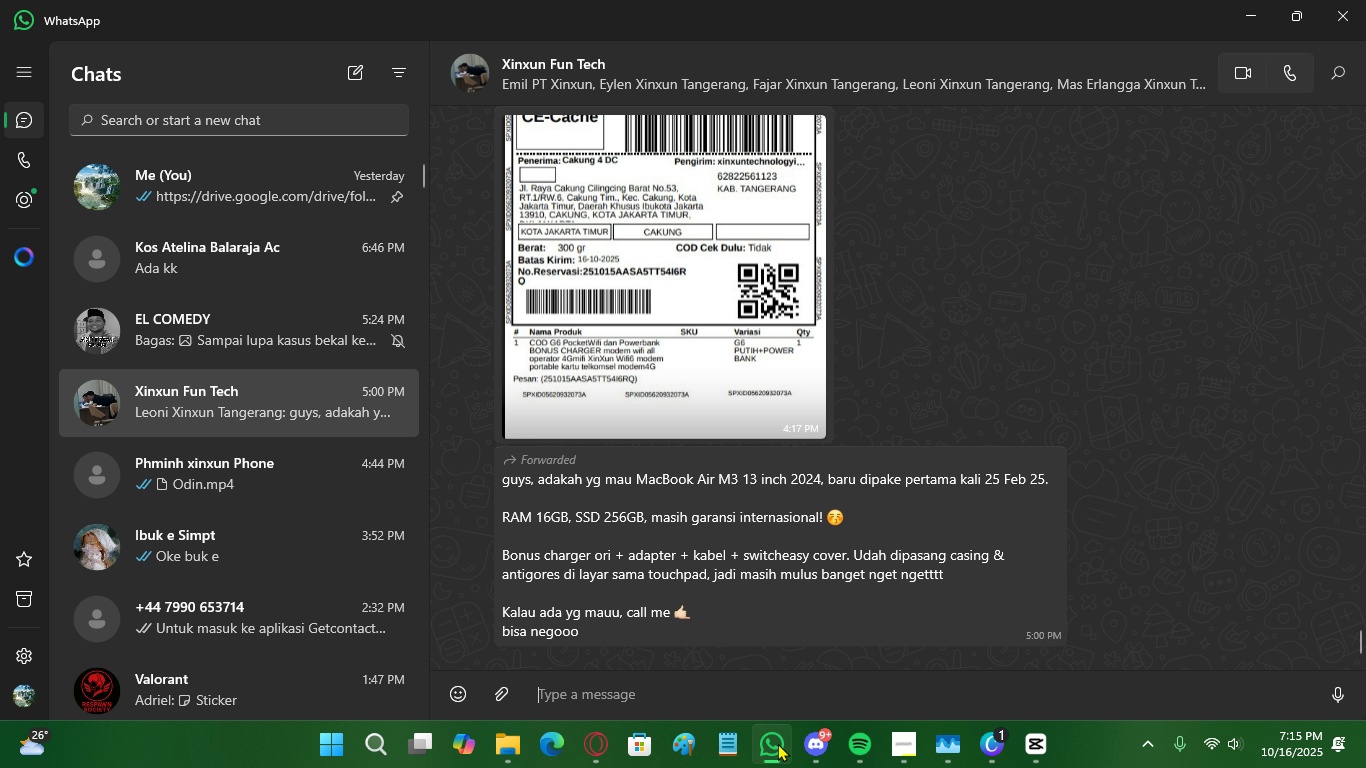 
left_click([778, 743])
 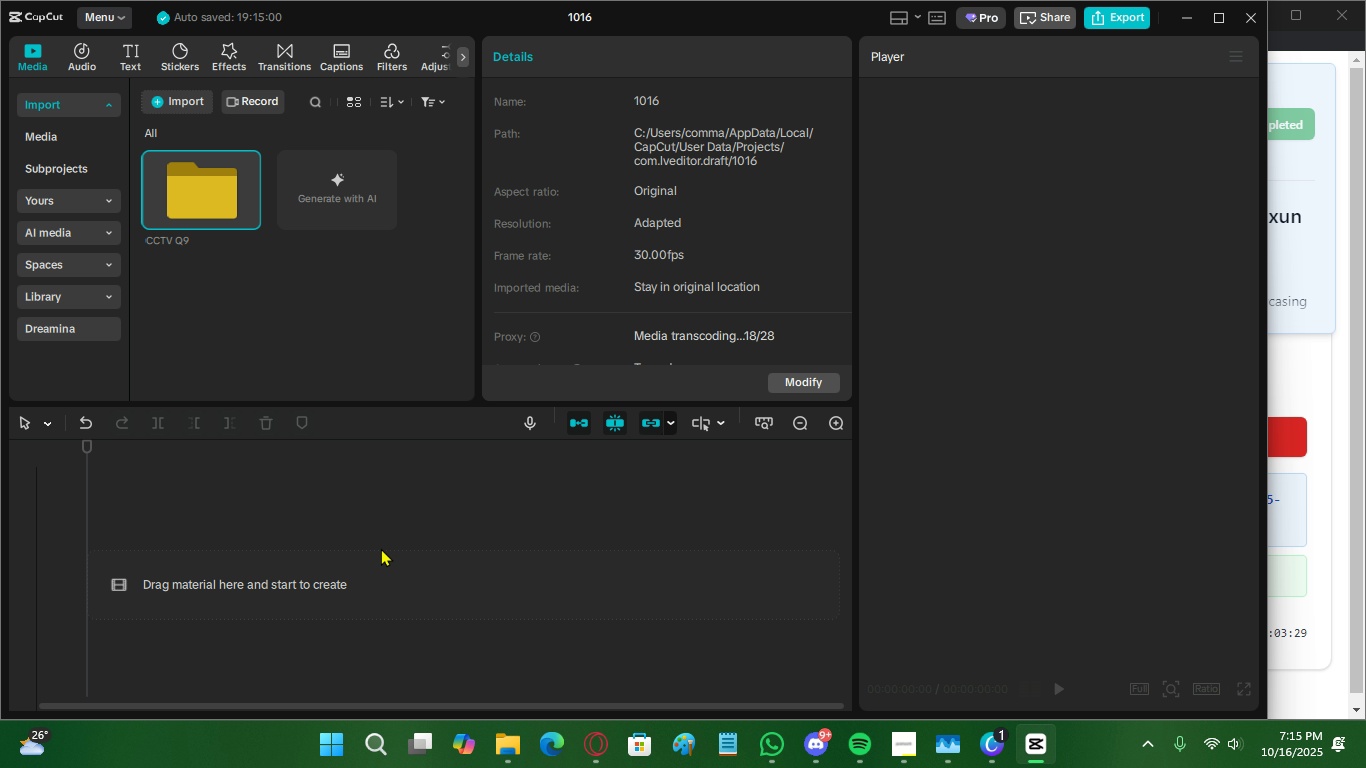 
double_click([191, 215])
 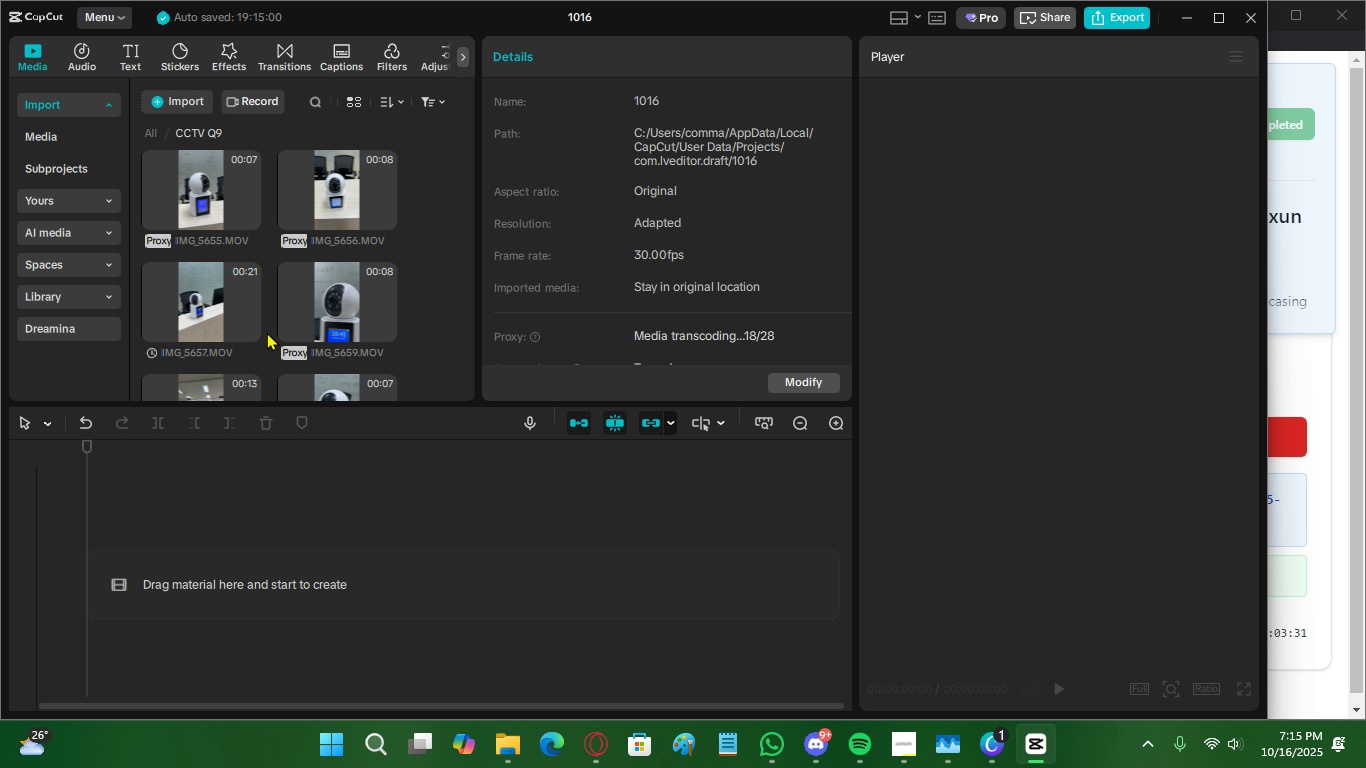 
scroll: coordinate [267, 329], scroll_direction: down, amount: 18.0
 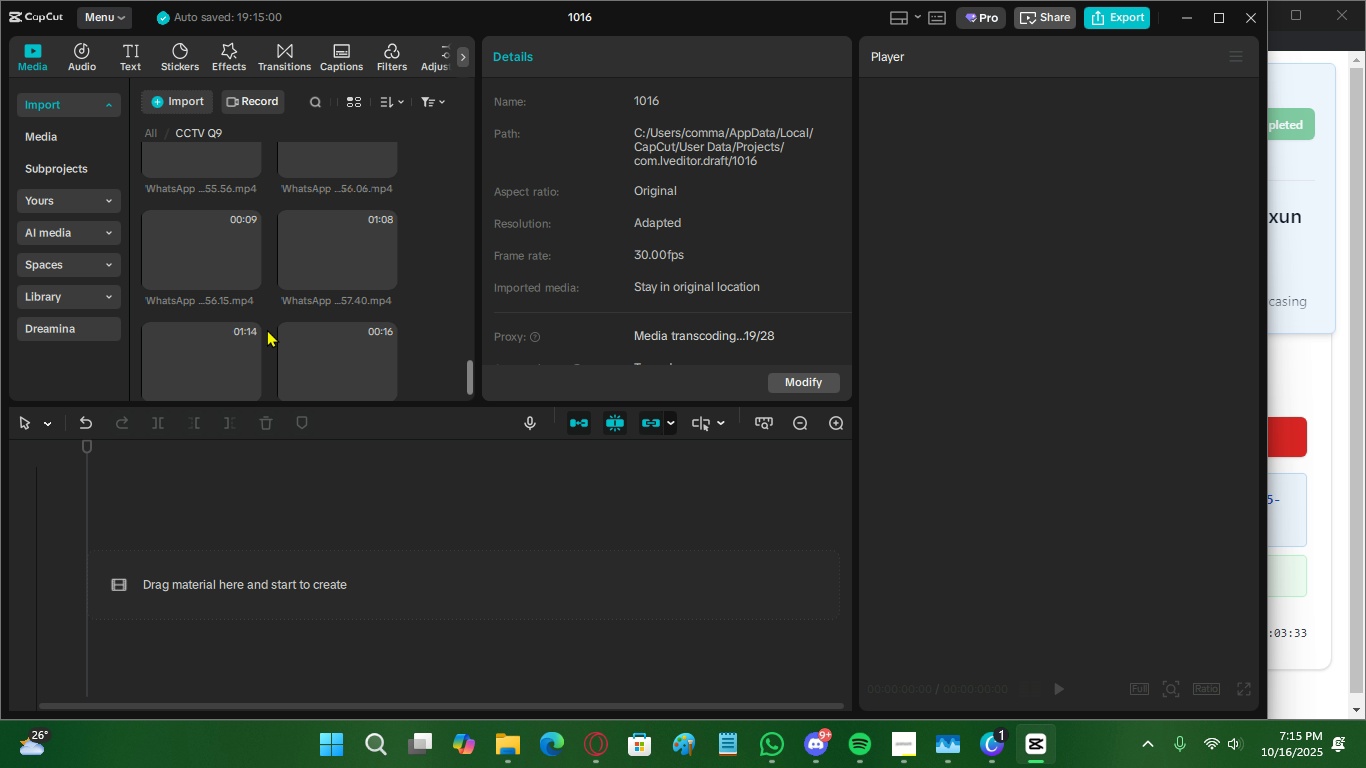 
scroll: coordinate [234, 287], scroll_direction: up, amount: 25.0
 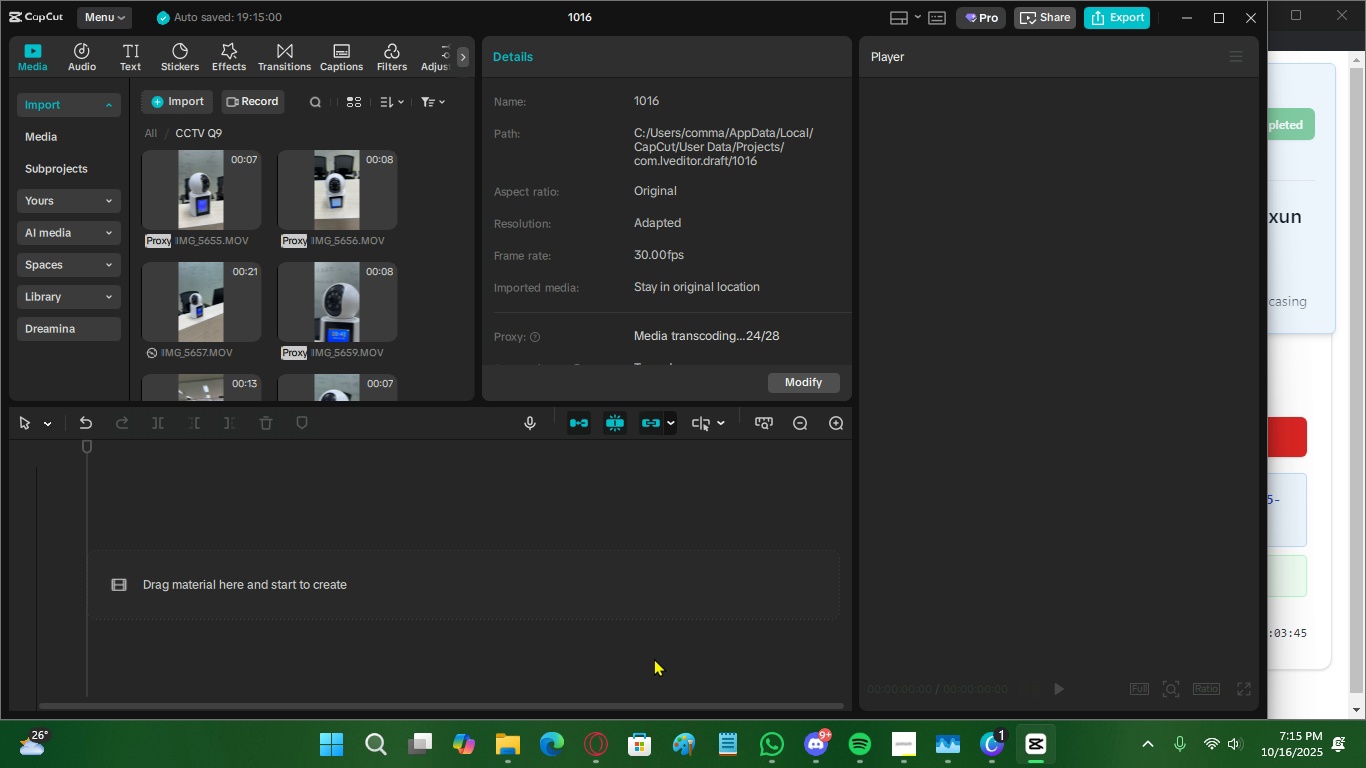 
wait(9.97)
 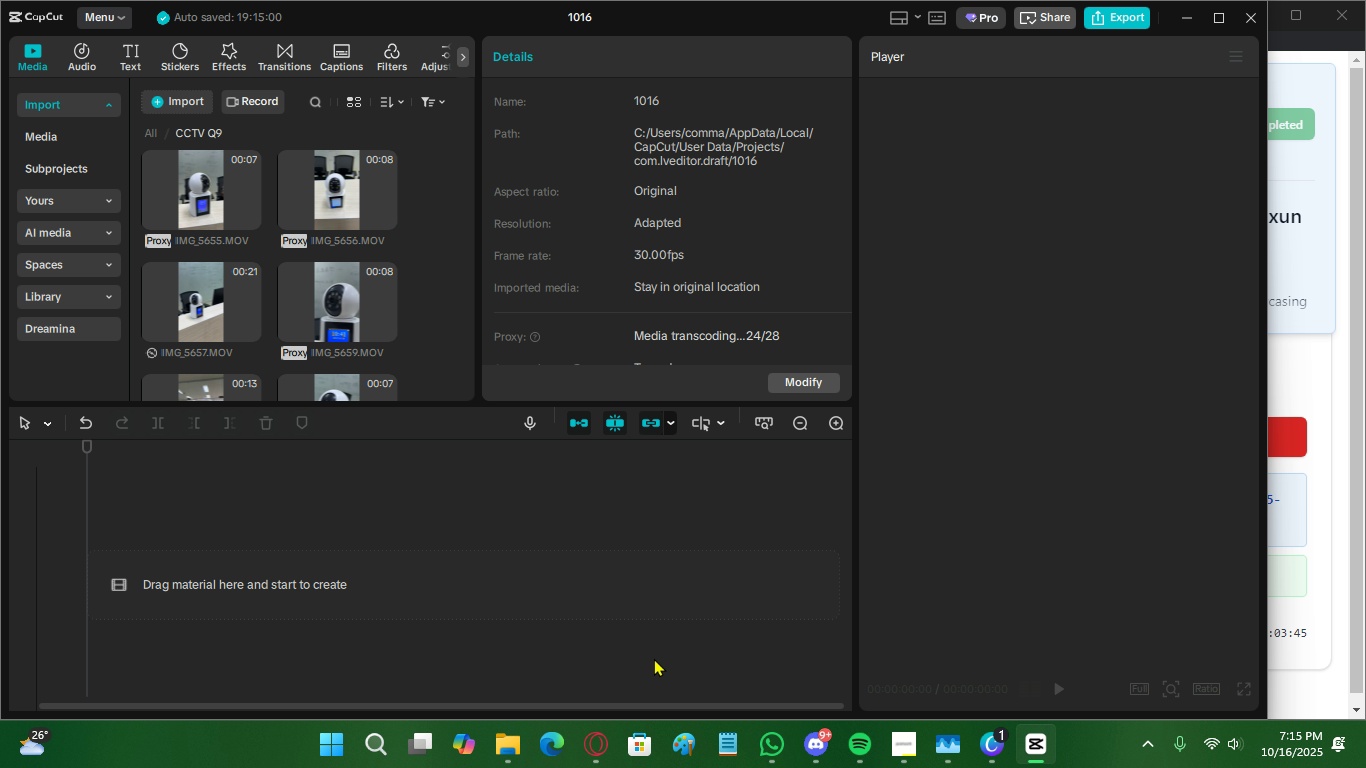 
left_click([860, 740])
 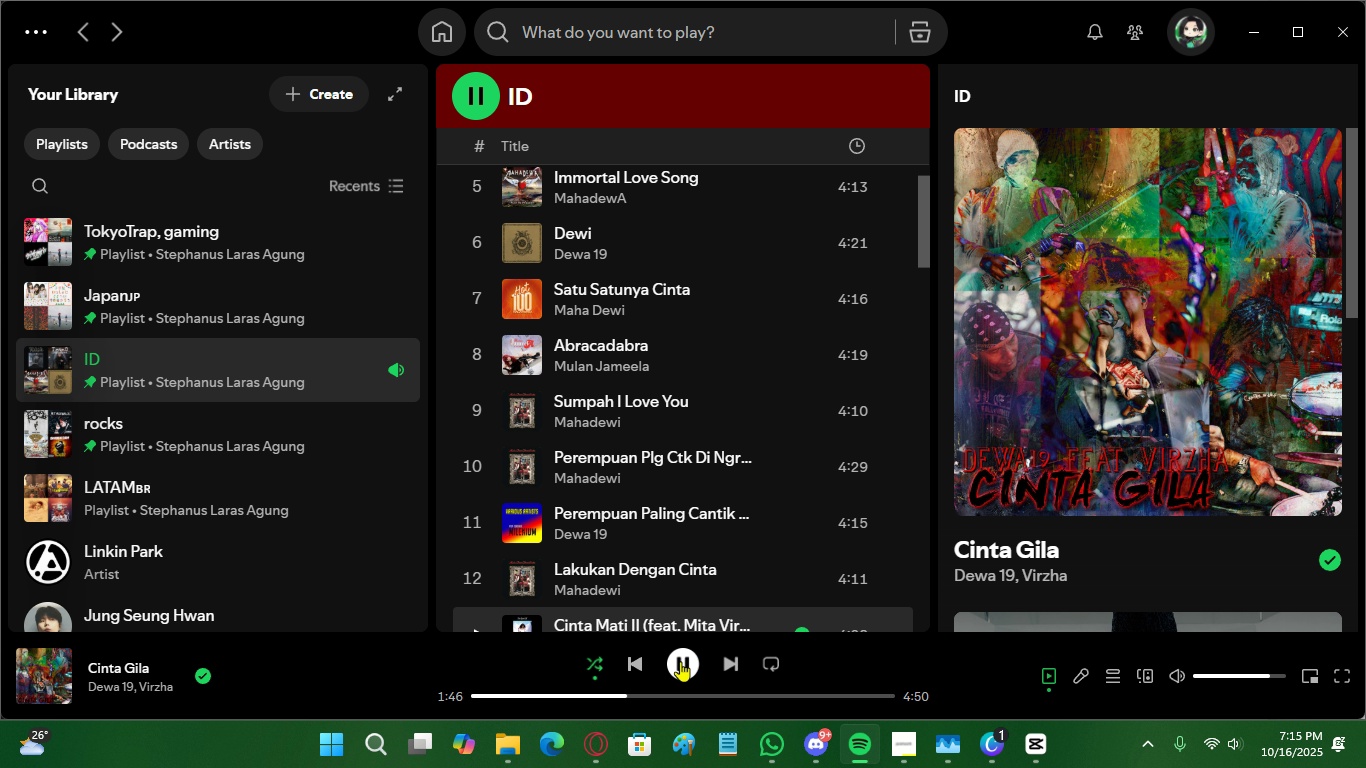 
left_click([688, 666])
 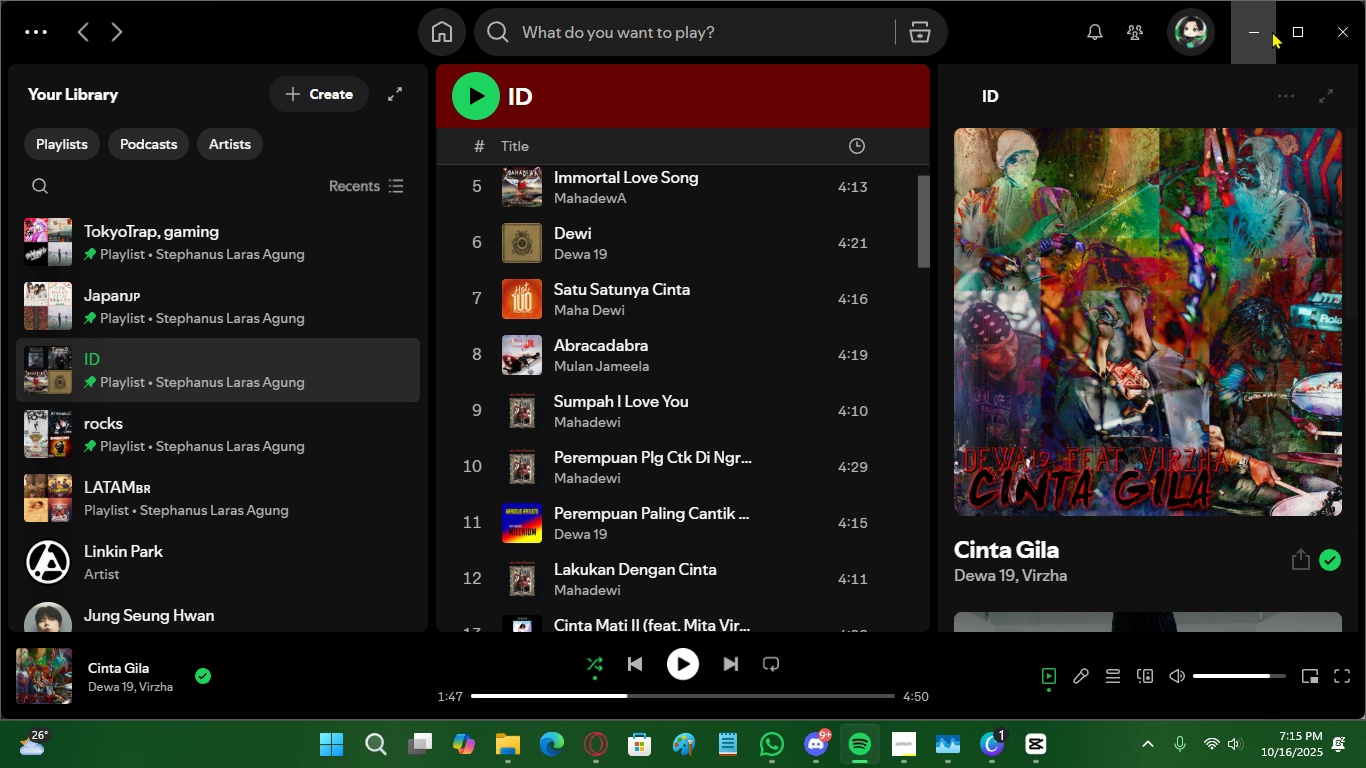 
left_click([1272, 31])
 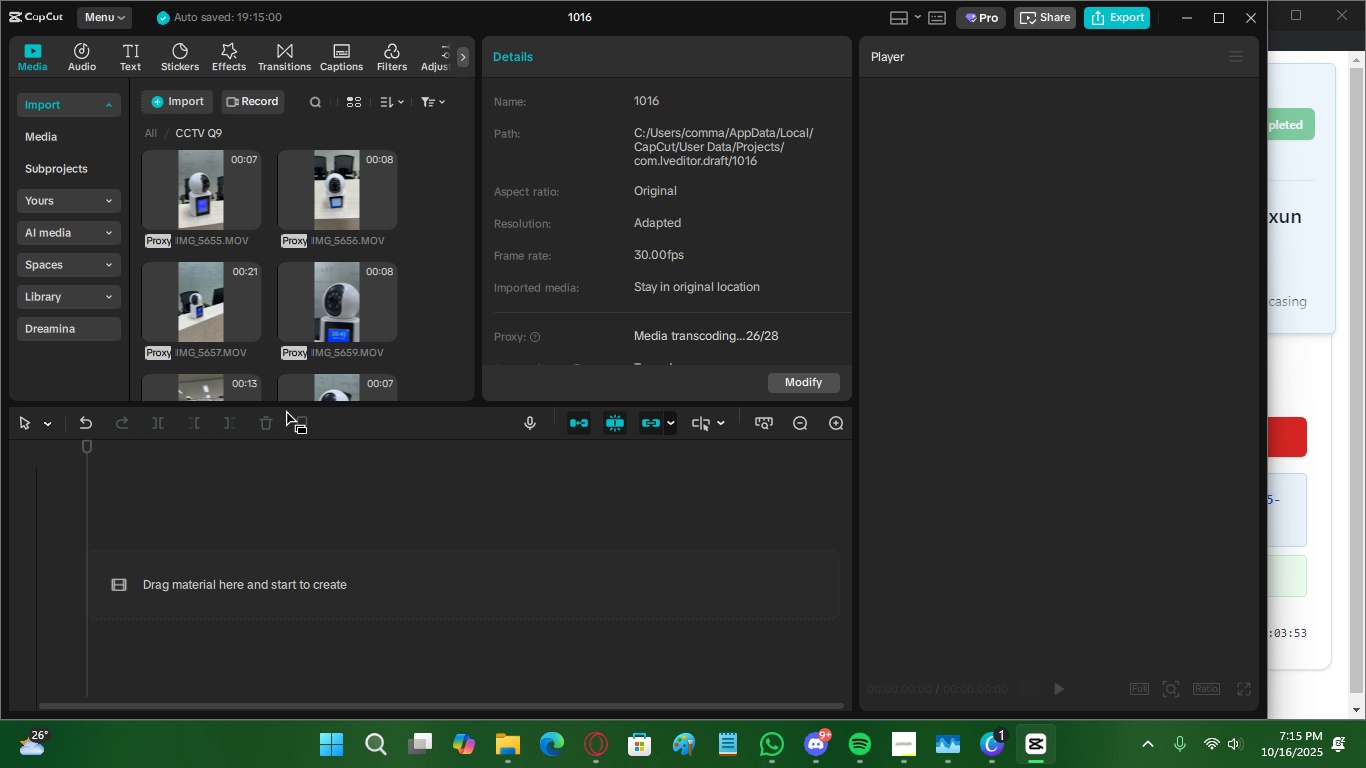 
scroll: coordinate [216, 300], scroll_direction: up, amount: 3.0
 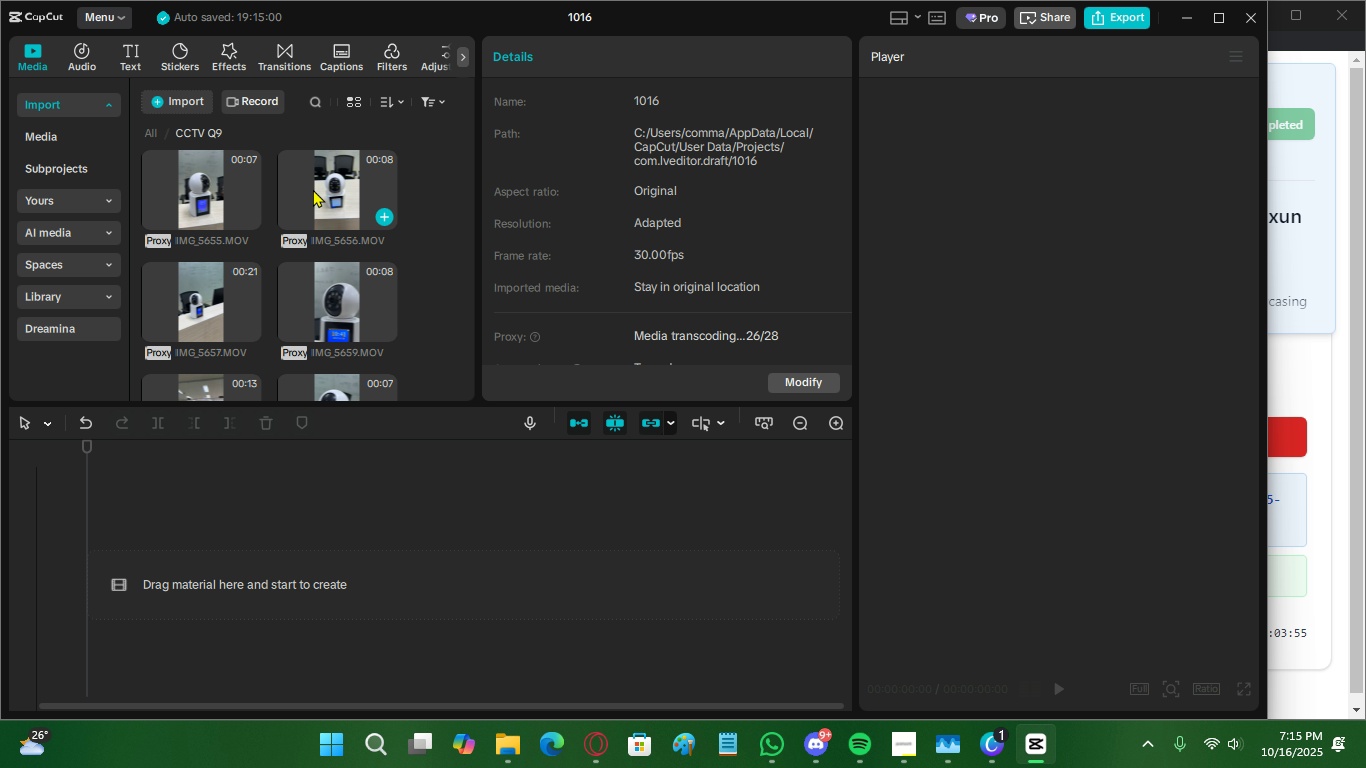 
left_click([316, 188])
 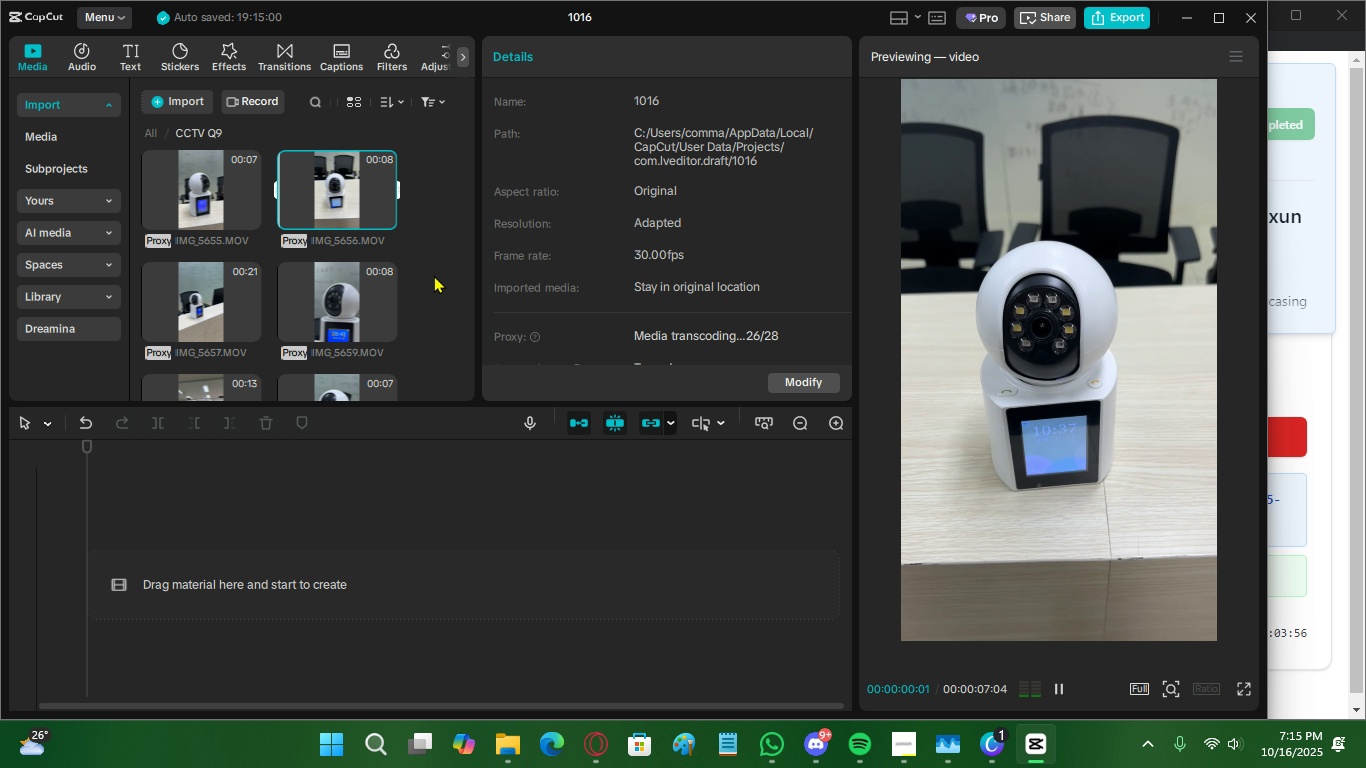 
left_click([434, 275])
 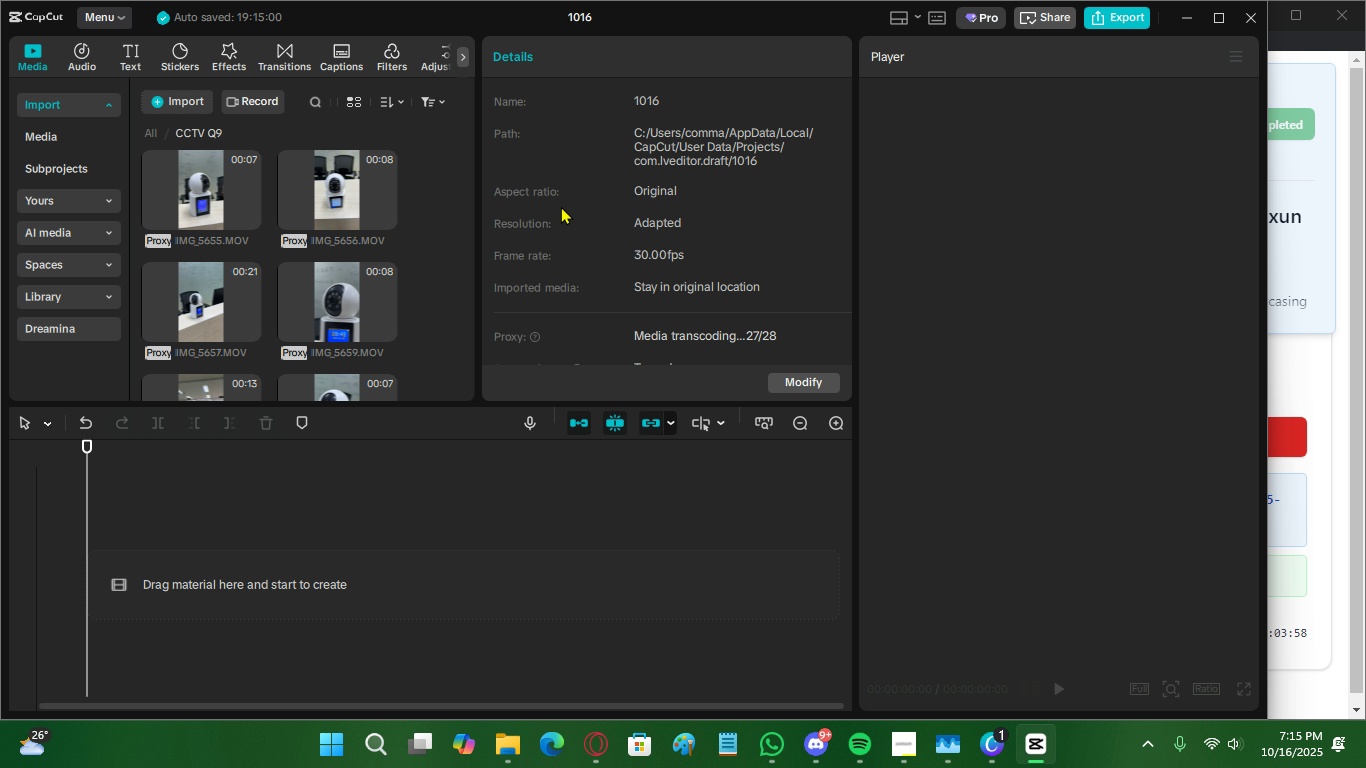 
left_click([325, 188])
 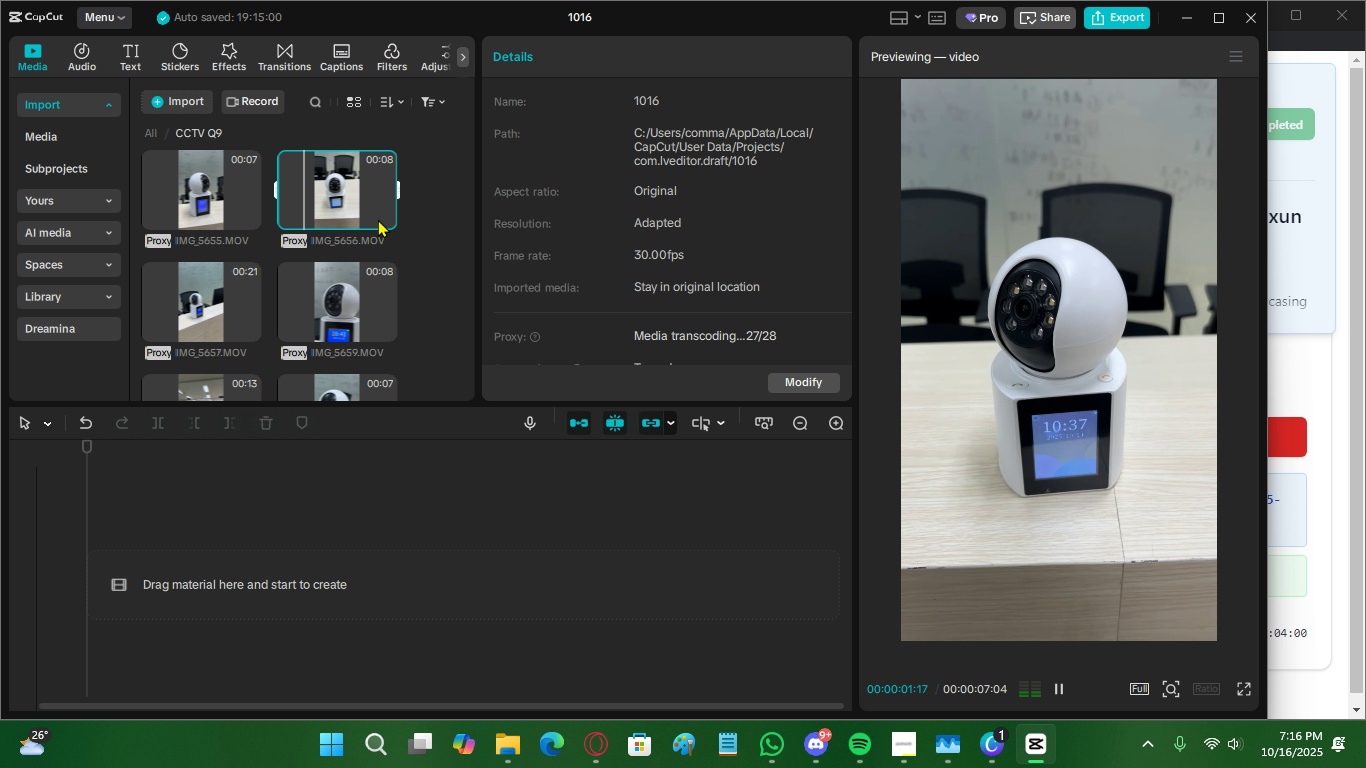 
left_click([384, 216])
 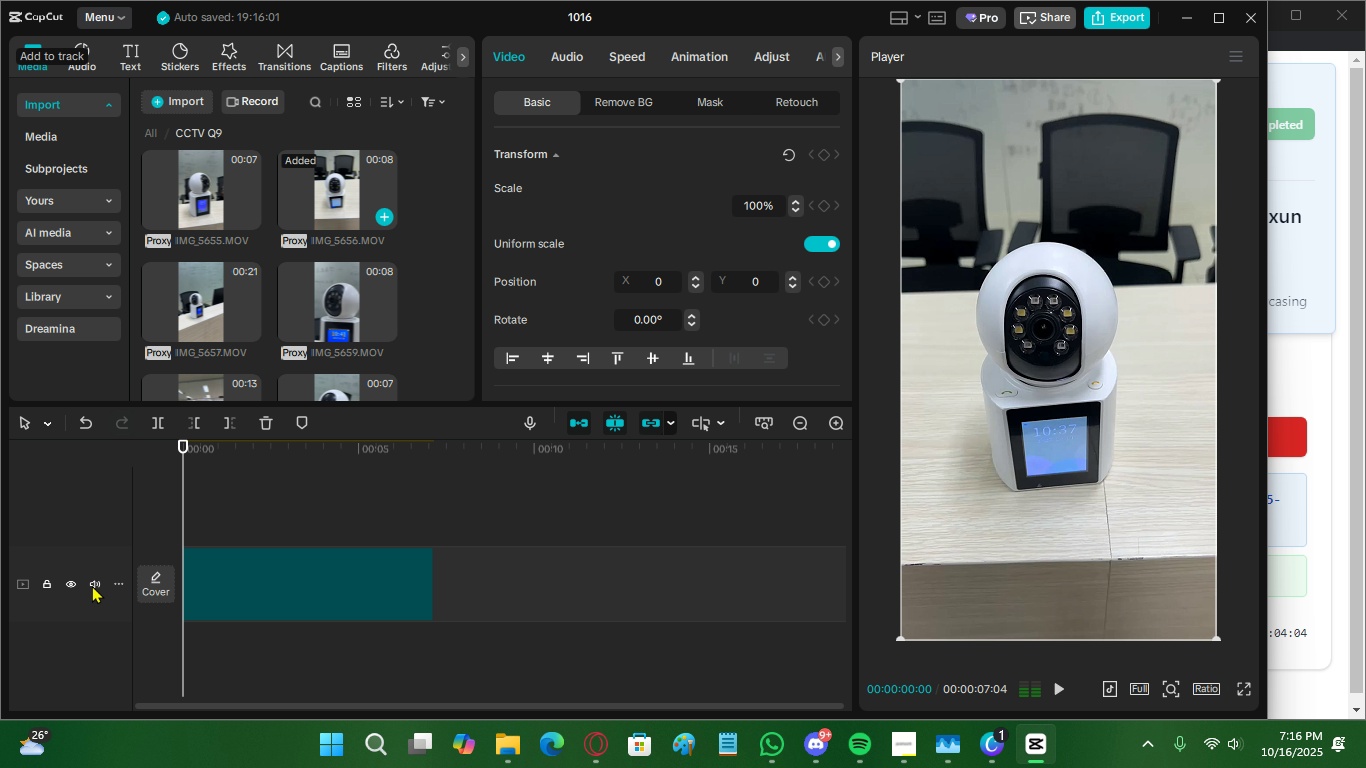 
left_click([92, 585])
 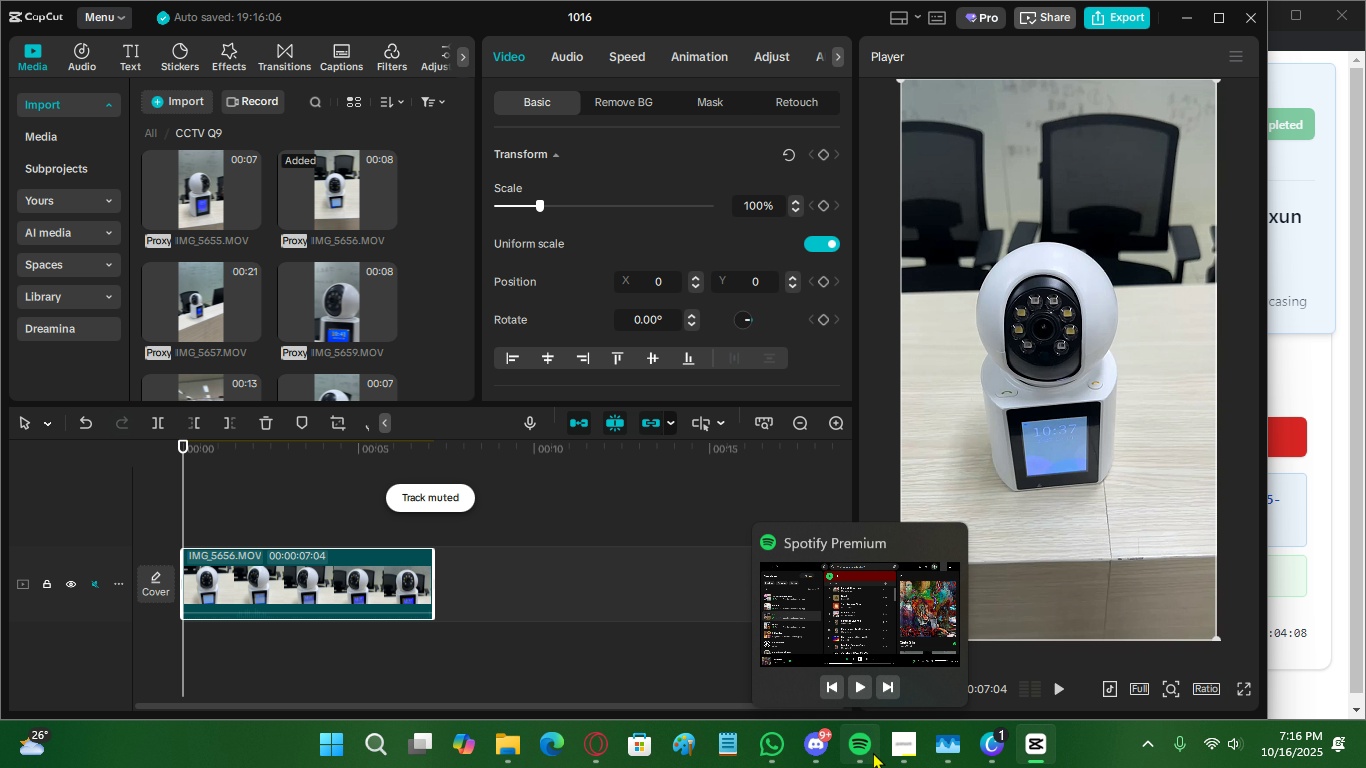 
left_click([939, 546])
 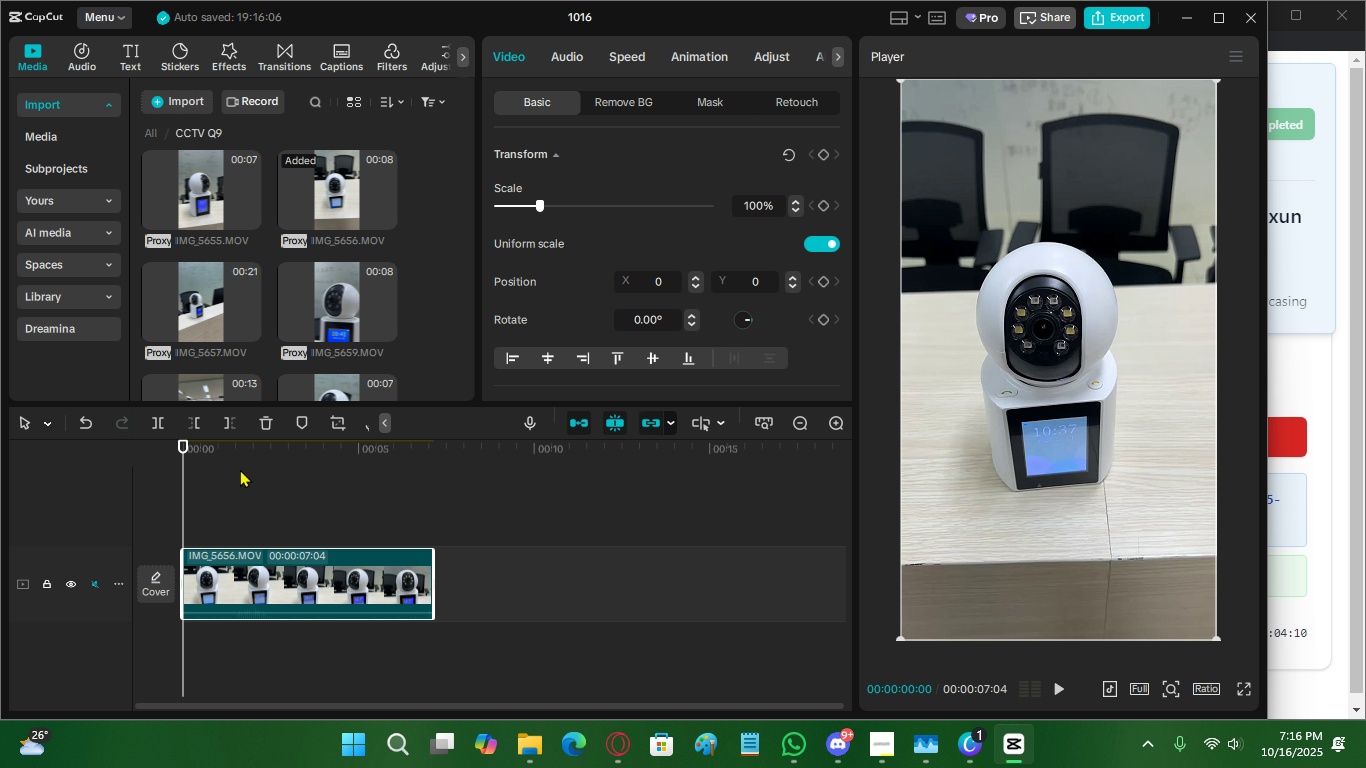 
left_click([243, 466])
 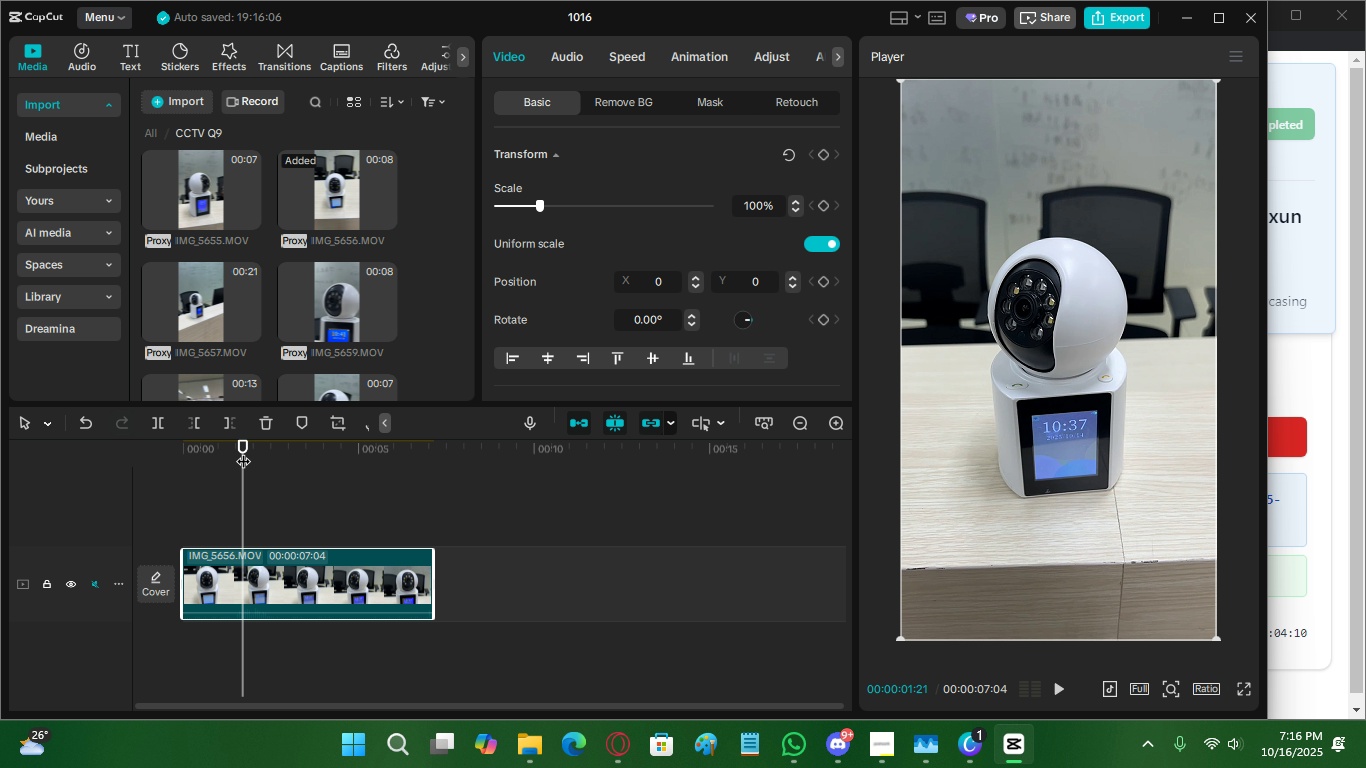 
left_click_drag(start_coordinate=[243, 451], to_coordinate=[97, 443])
 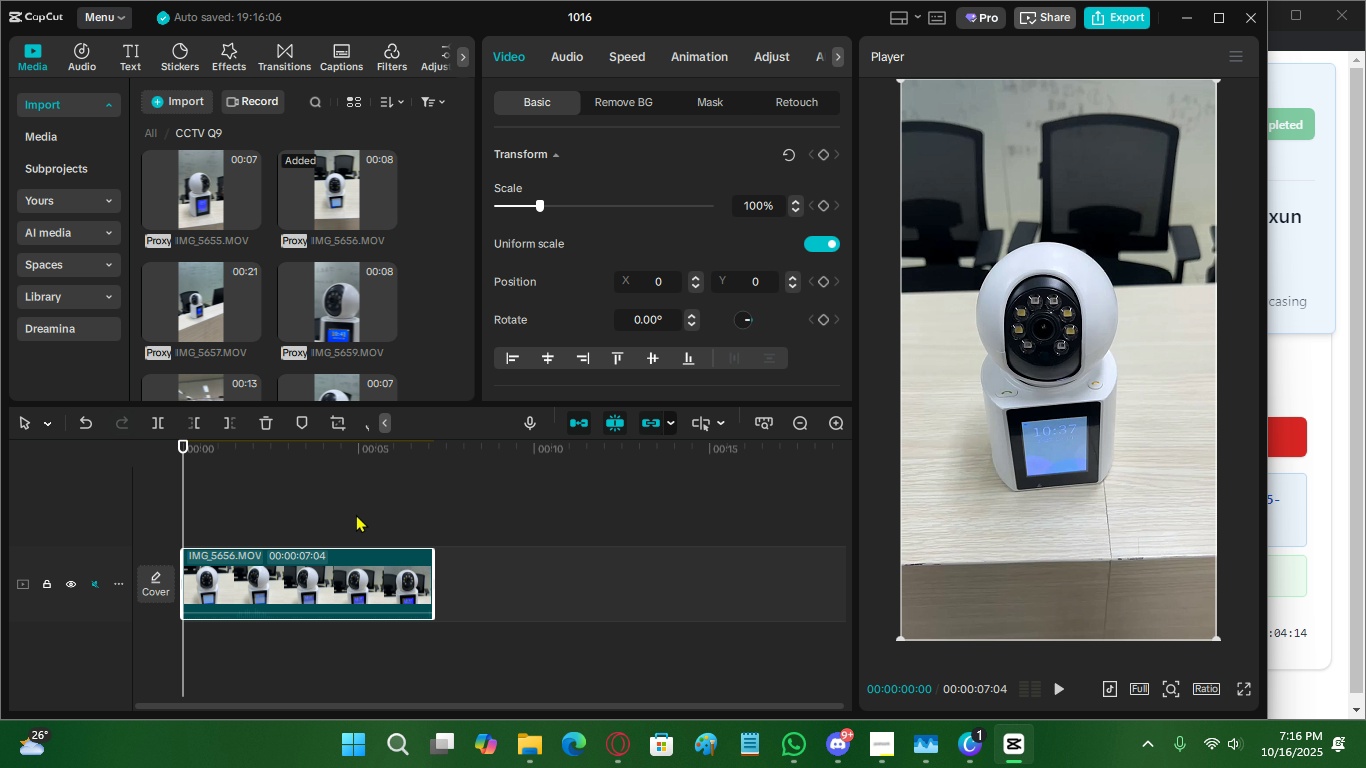 
wait(8.01)
 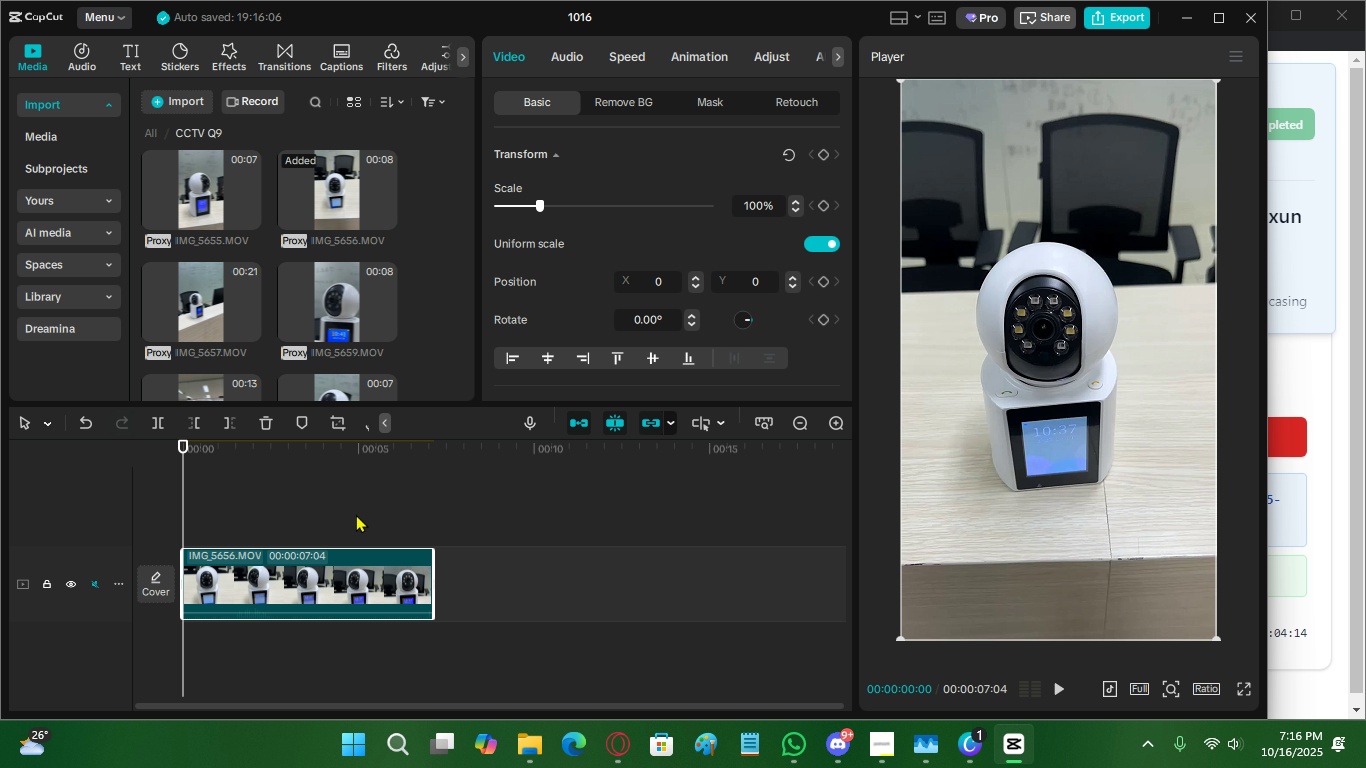 
left_click_drag(start_coordinate=[220, 450], to_coordinate=[304, 524])
 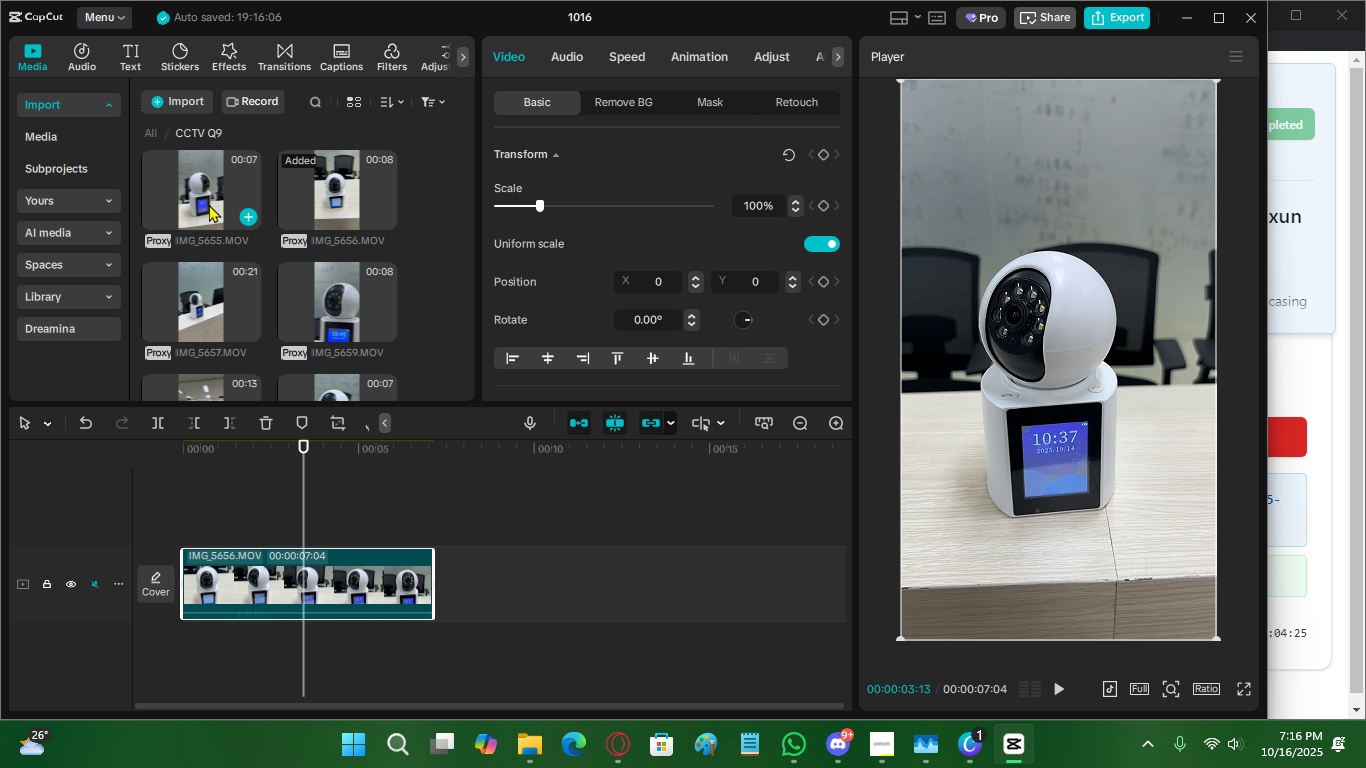 
left_click([179, 198])
 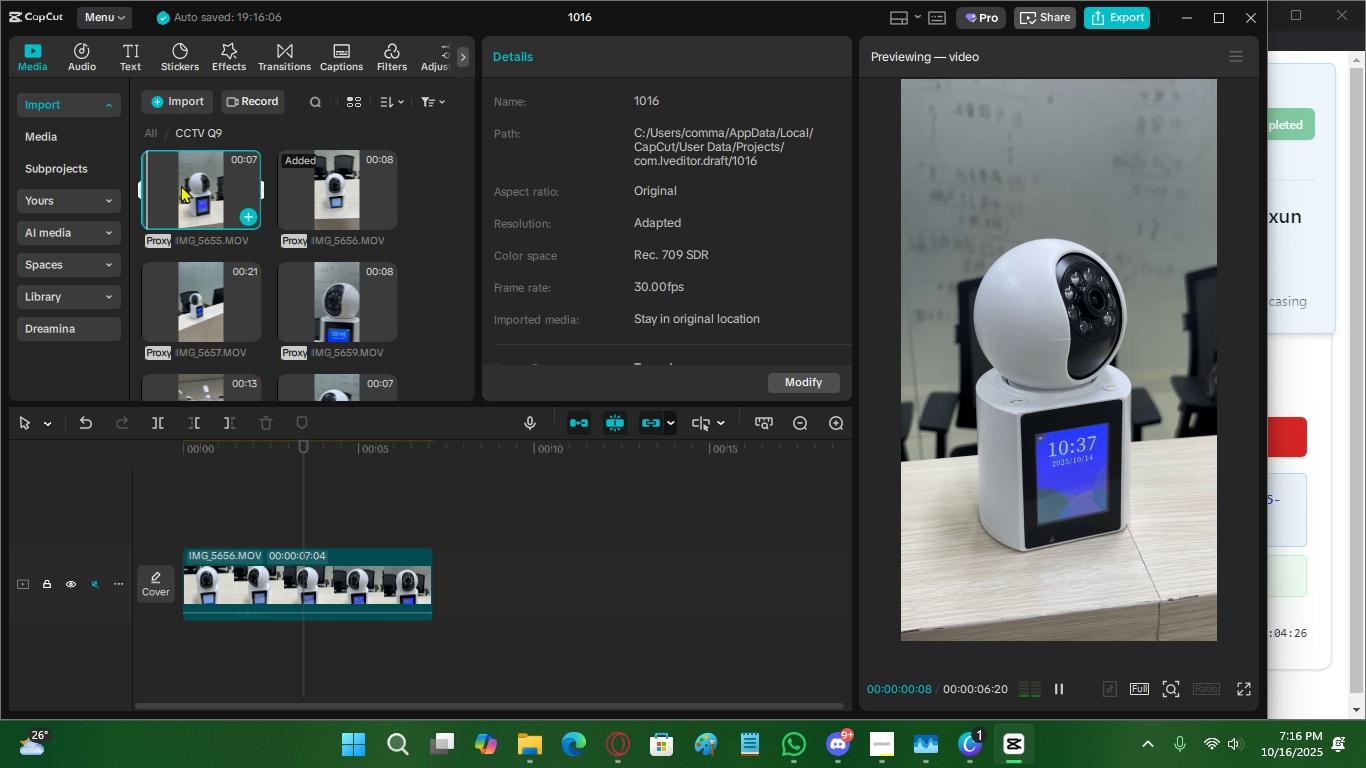 
left_click([181, 185])
 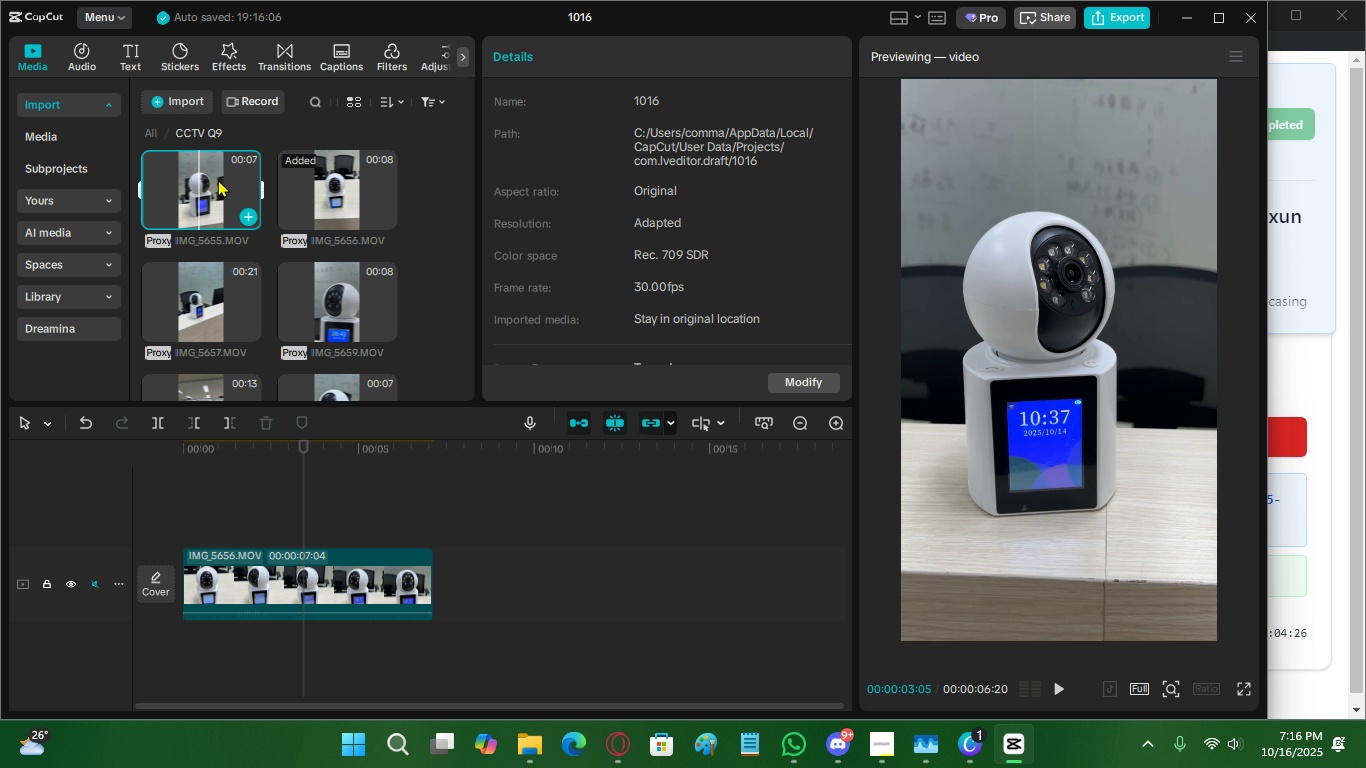 
double_click([222, 179])
 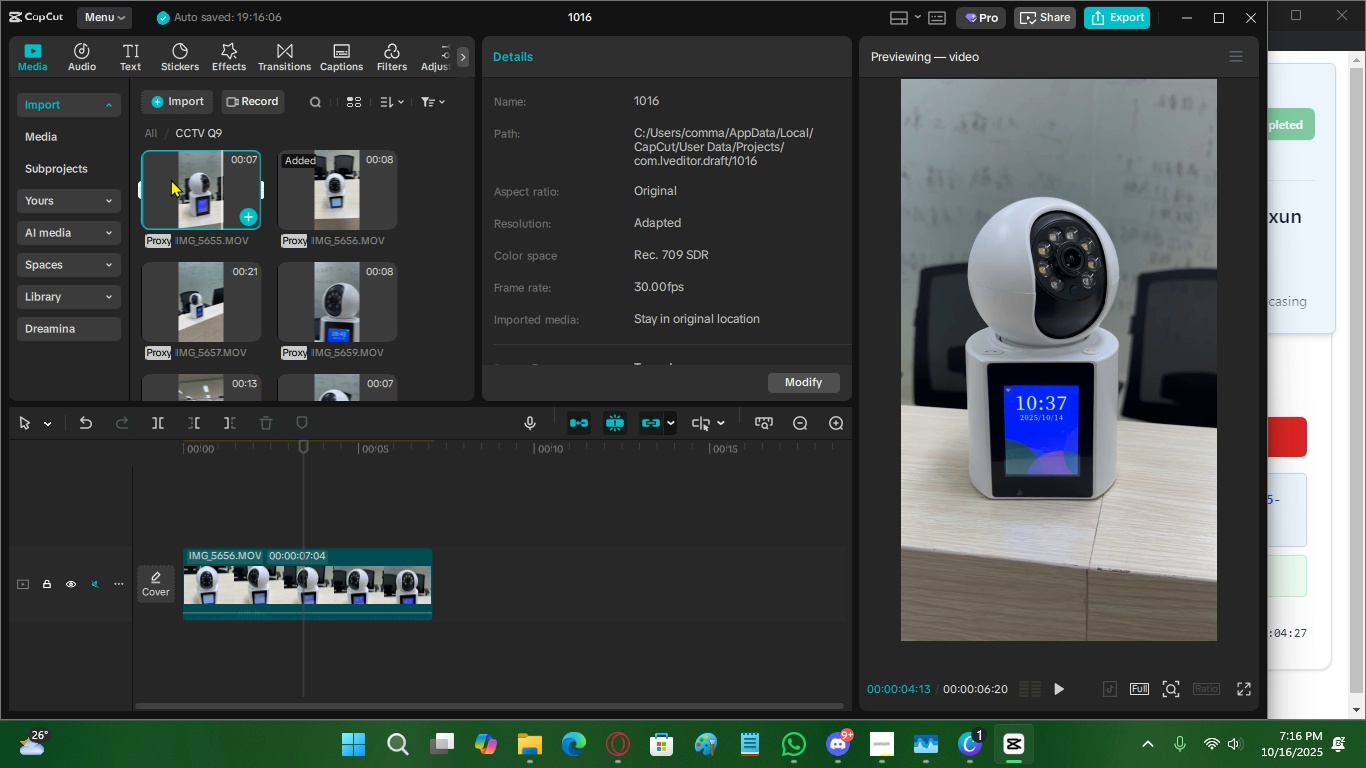 
triple_click([171, 179])
 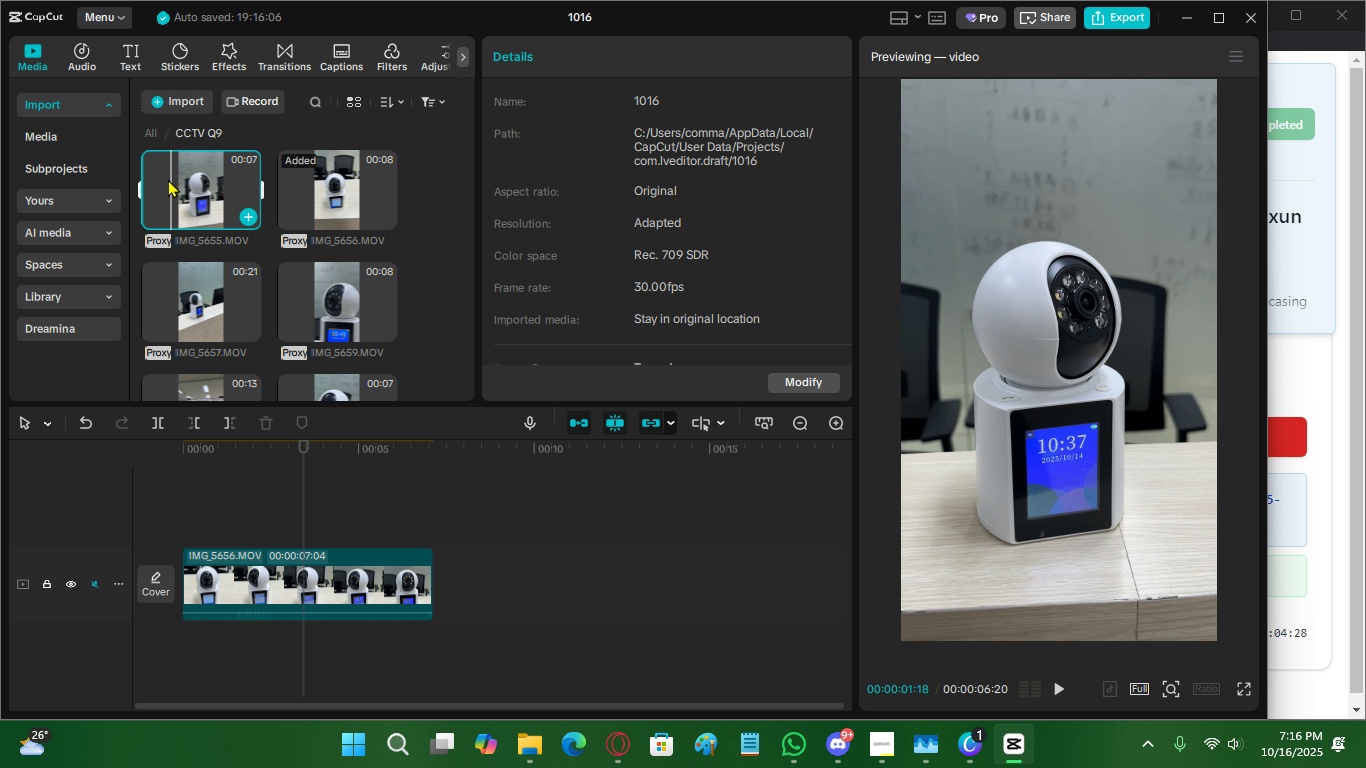 
left_click_drag(start_coordinate=[168, 179], to_coordinate=[176, 181])
 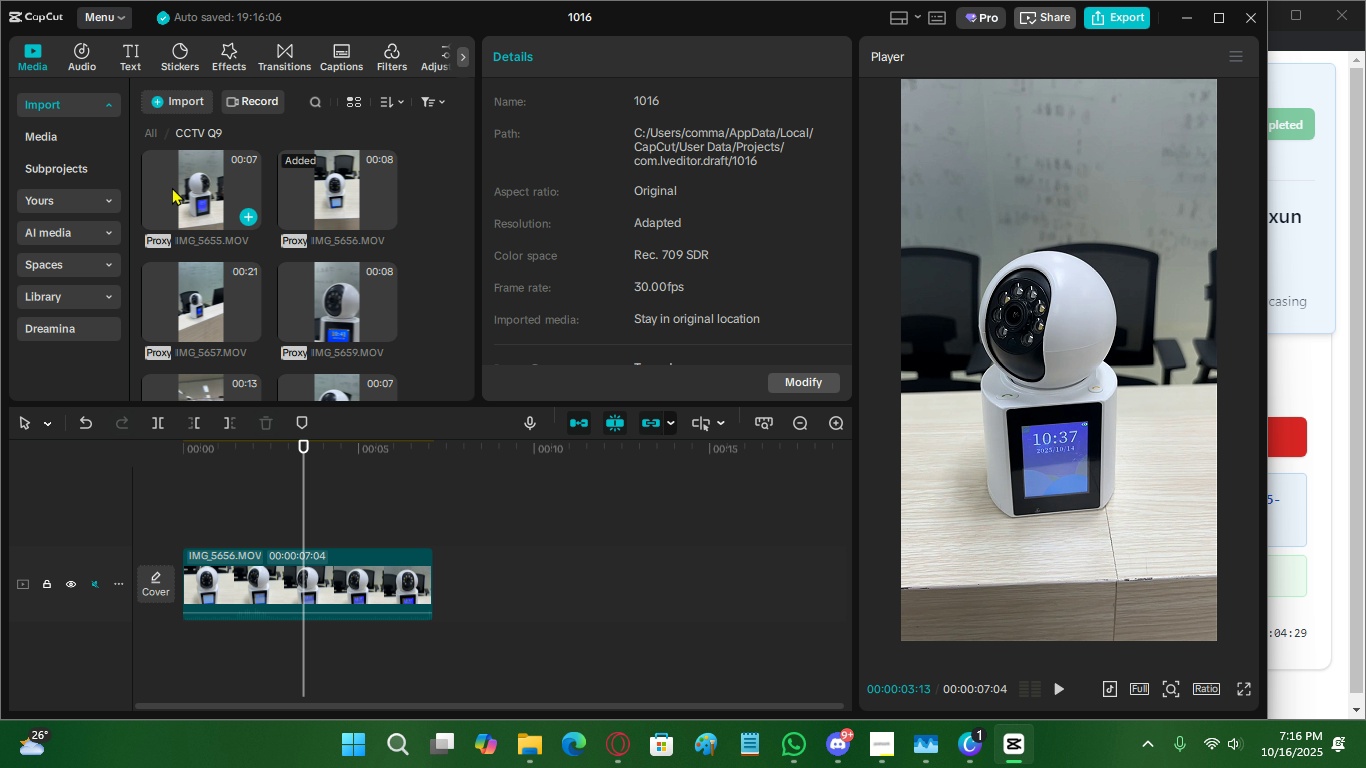 
left_click([172, 187])
 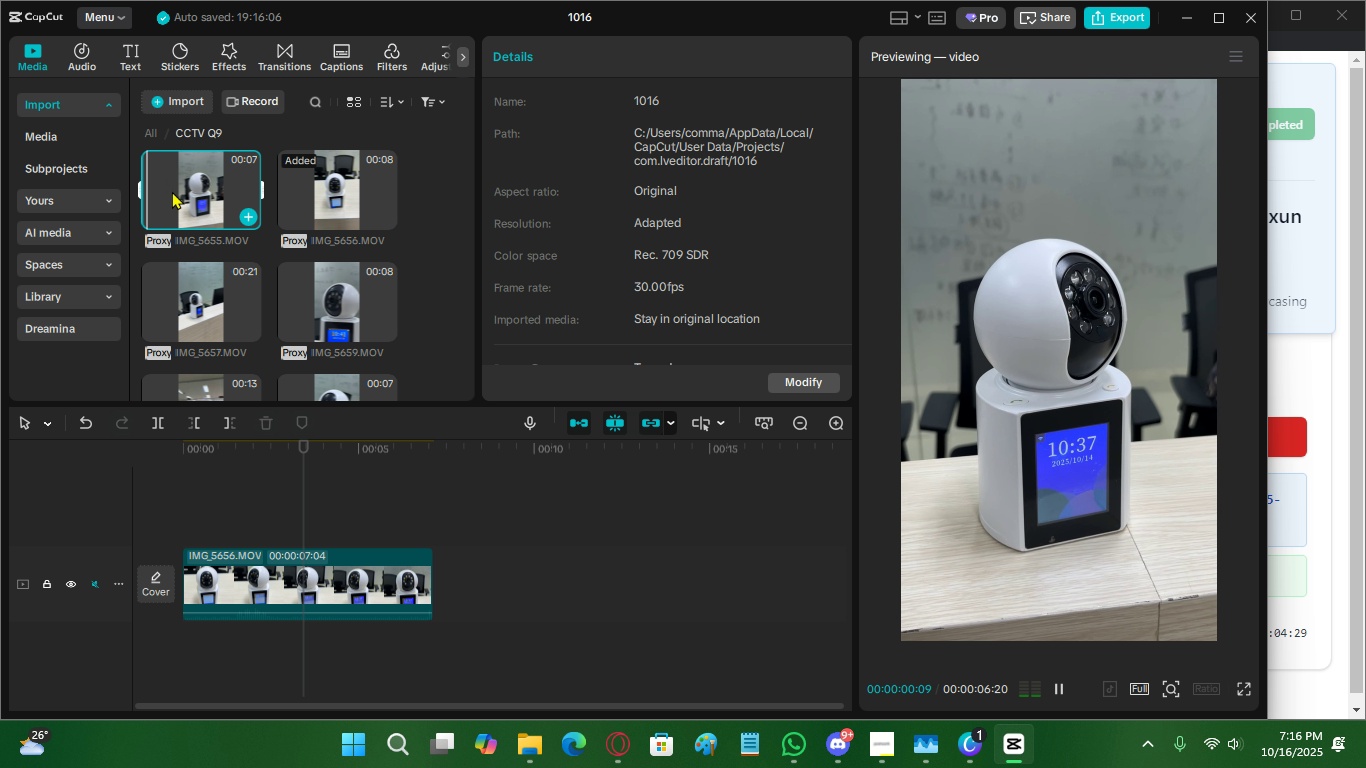 
left_click([172, 191])
 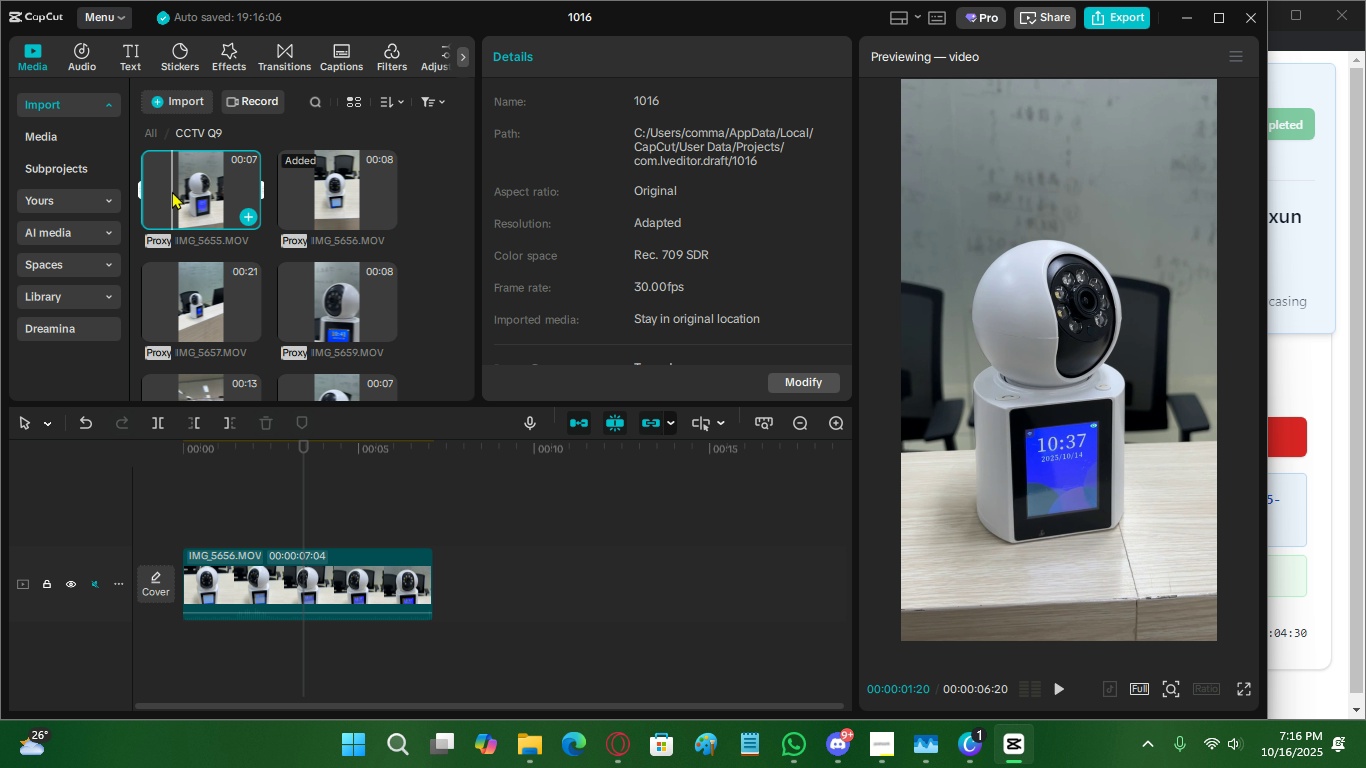 
left_click([172, 191])
 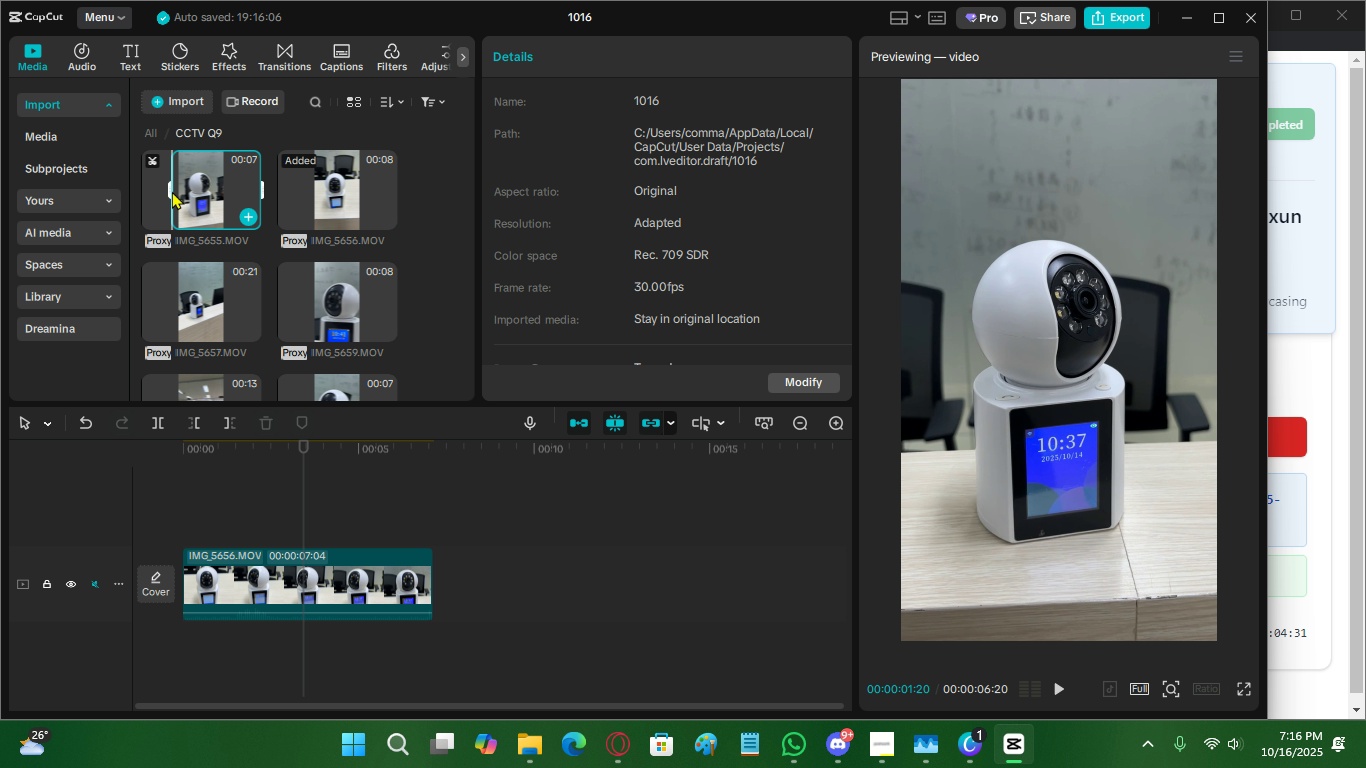 
key(I)
 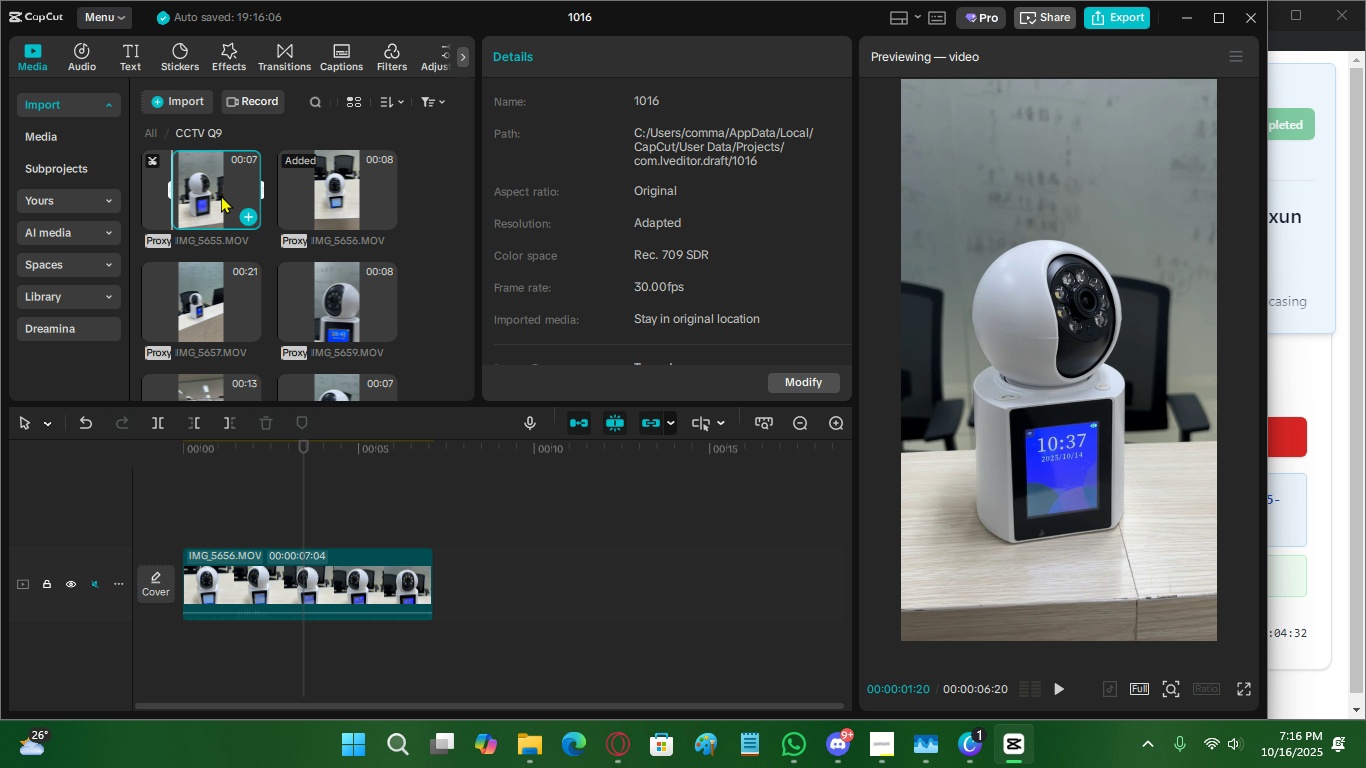 
left_click([221, 195])
 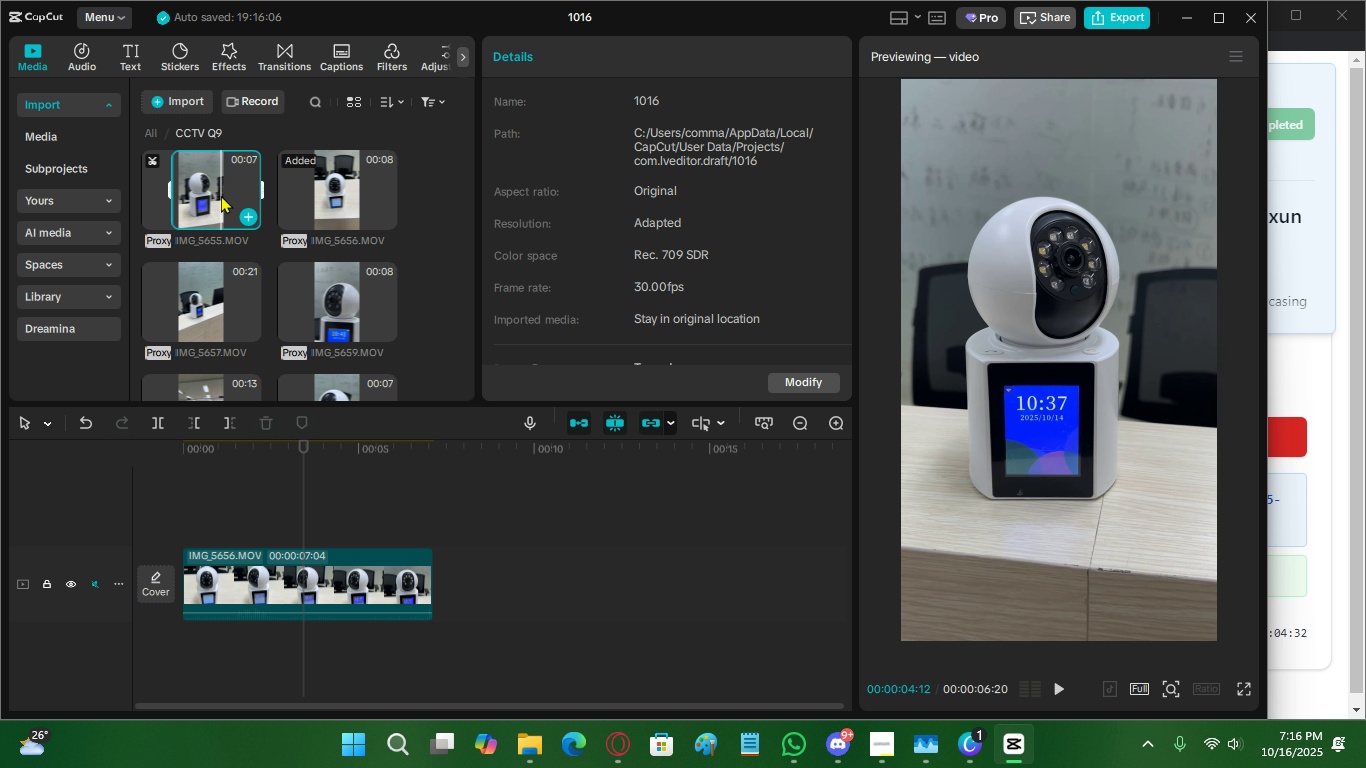 
key(O)
 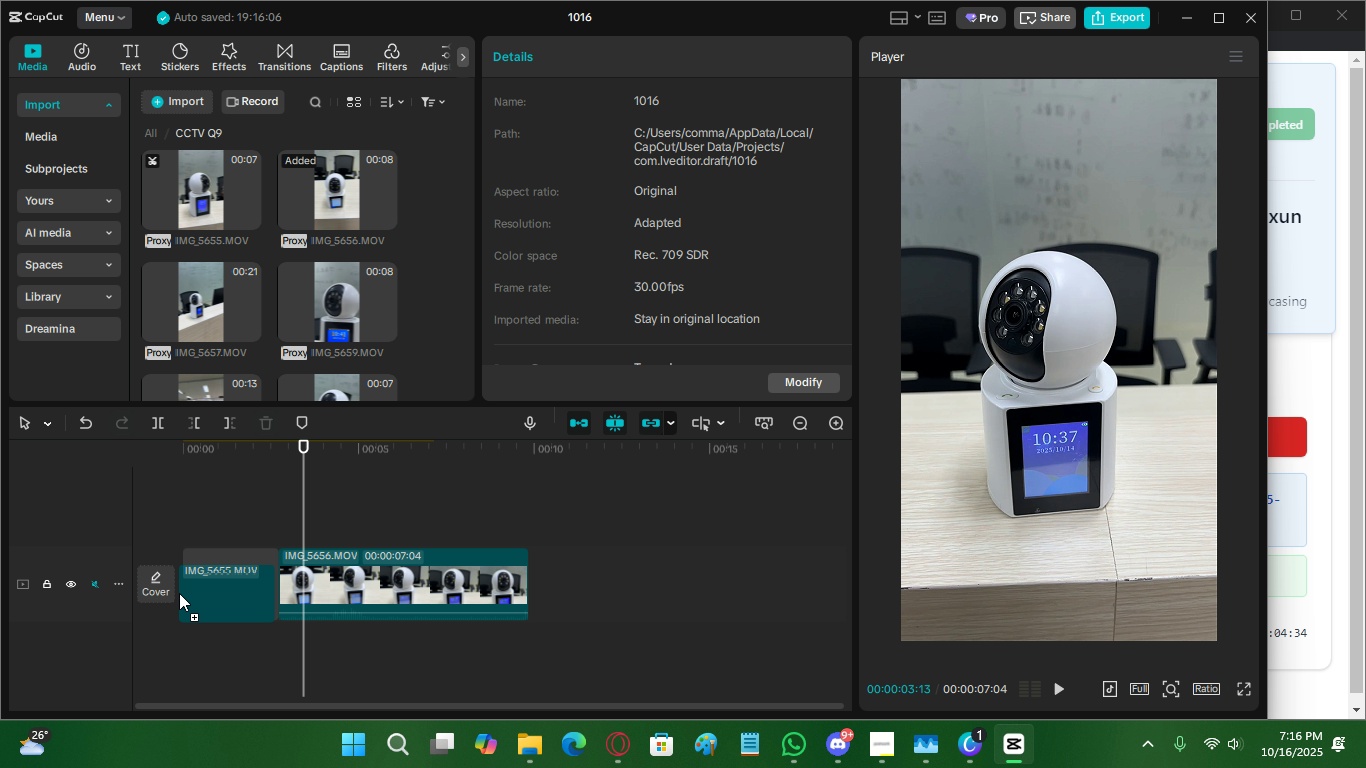 
left_click([192, 494])
 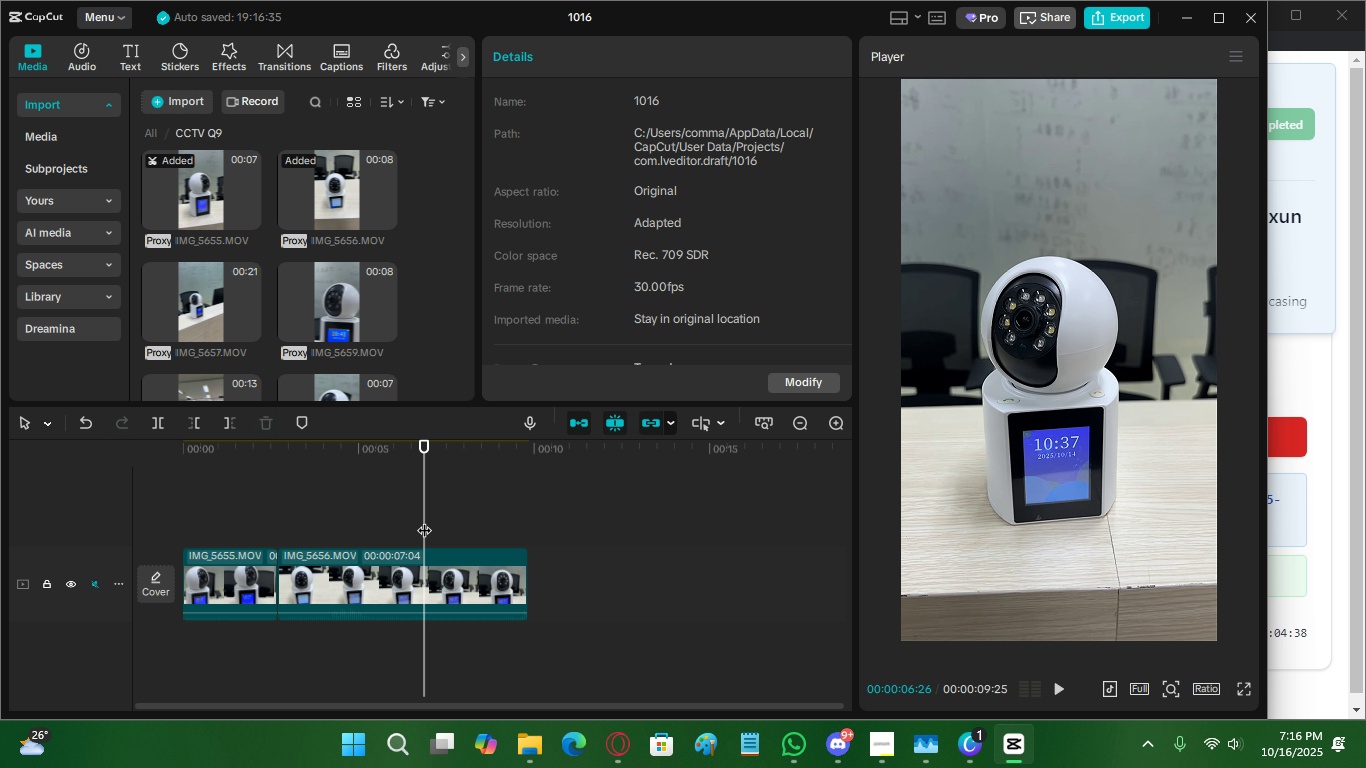 
type(cv)
 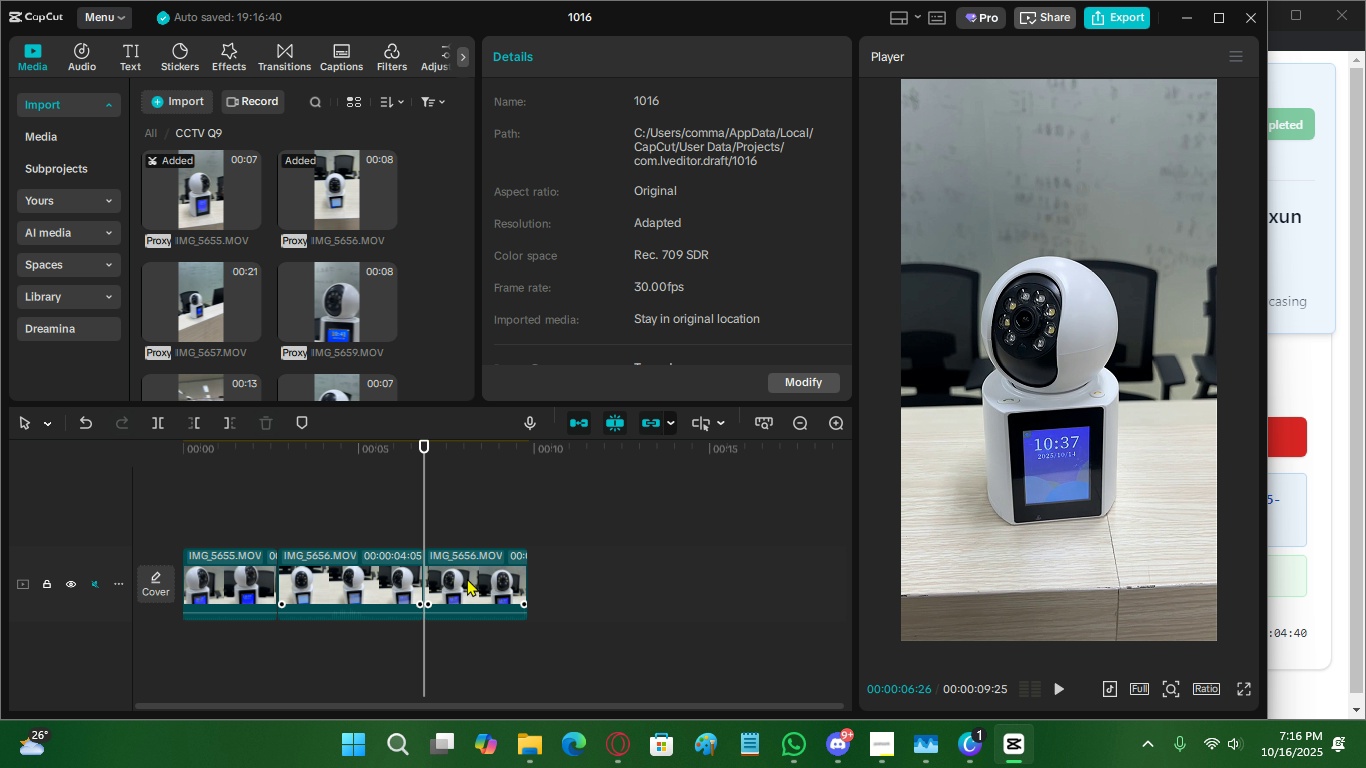 
double_click([467, 578])
 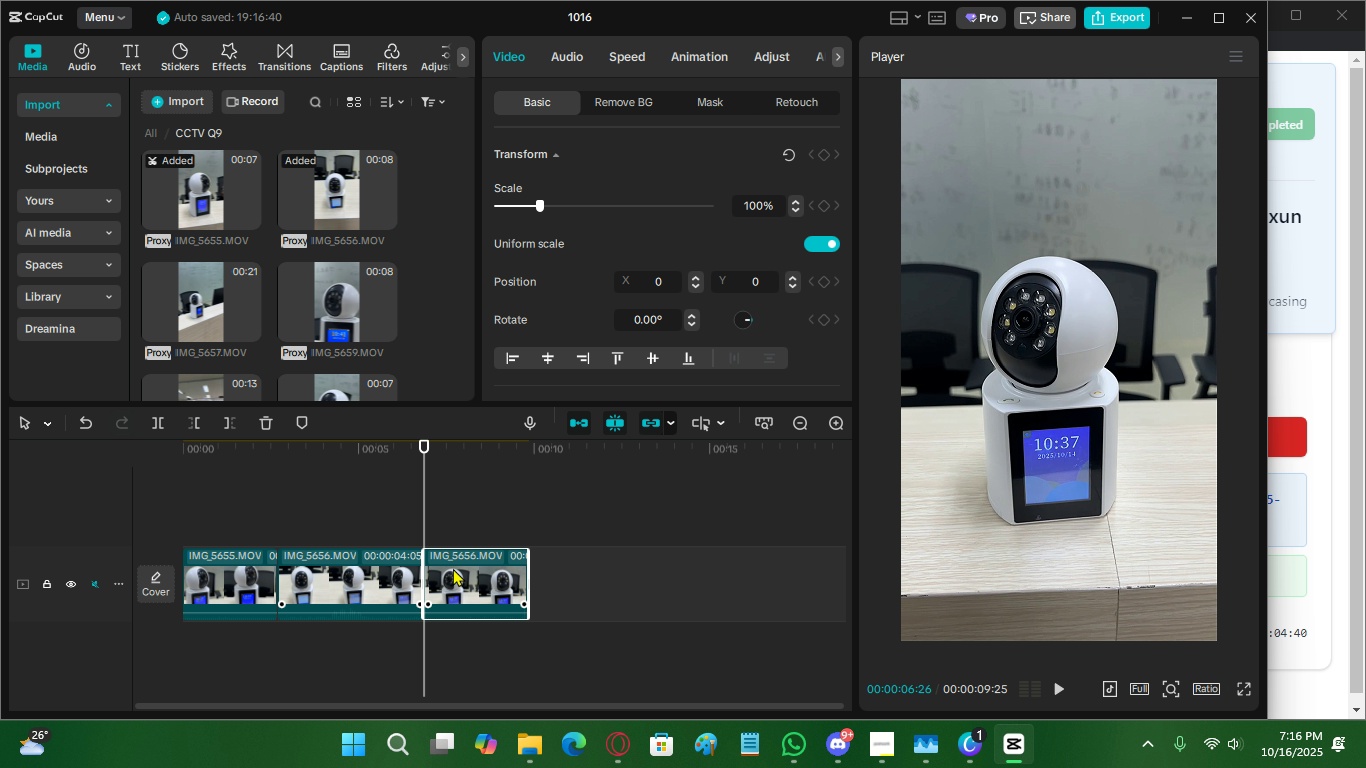 
key(X)
 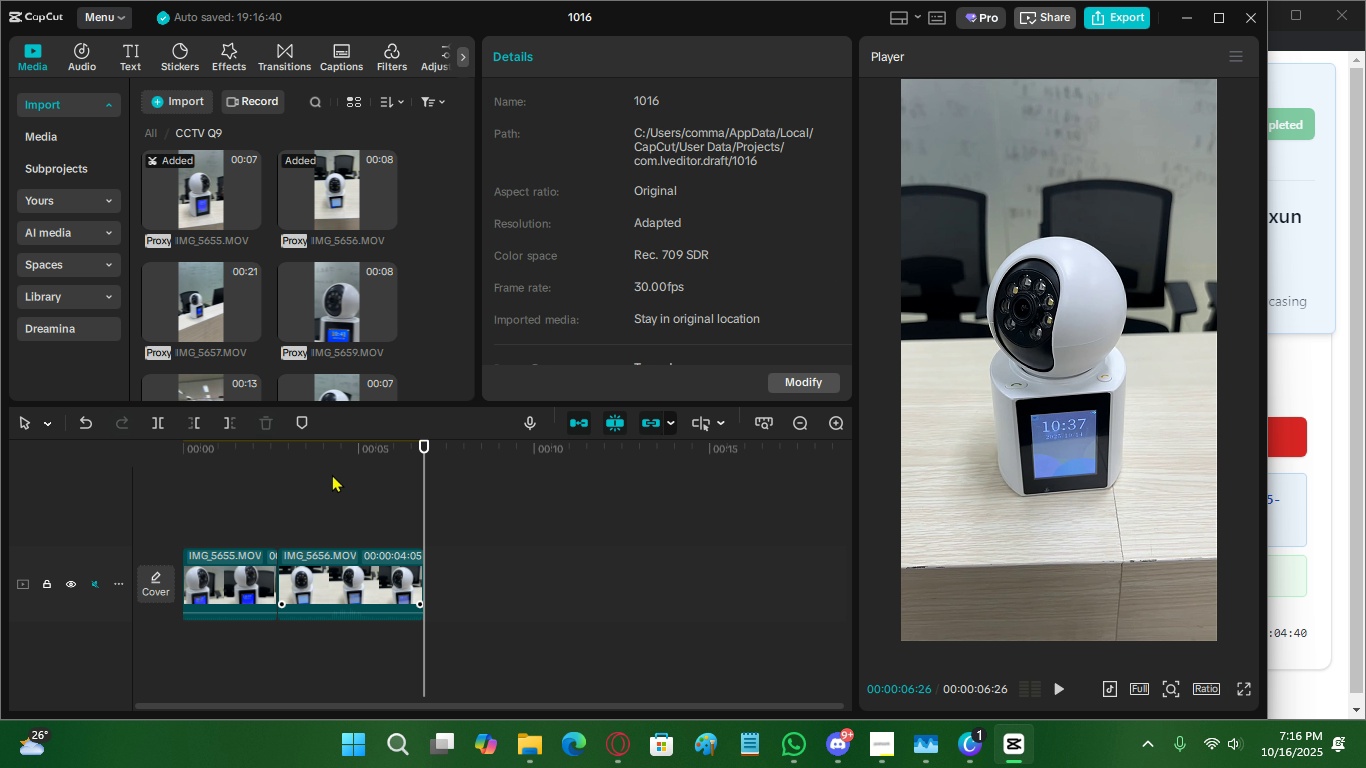 
triple_click([332, 474])
 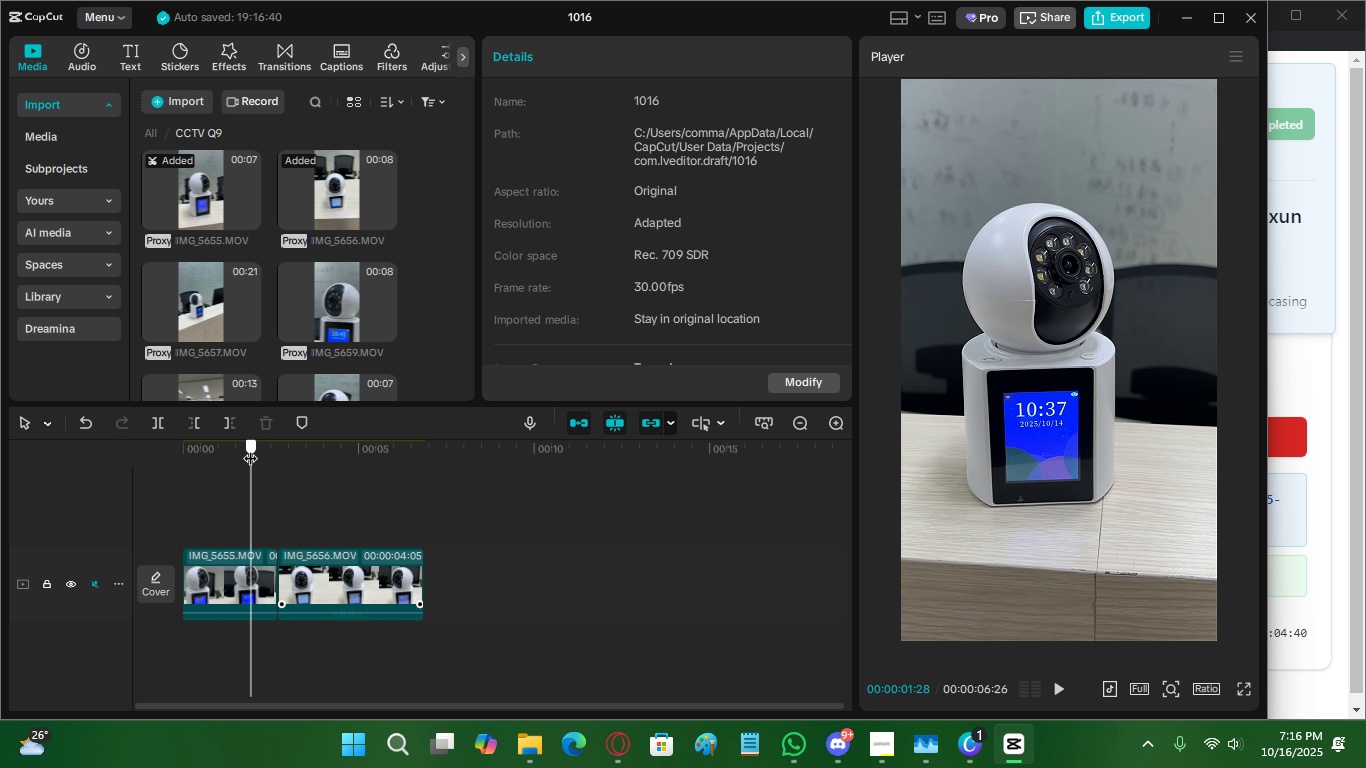 
triple_click([251, 448])
 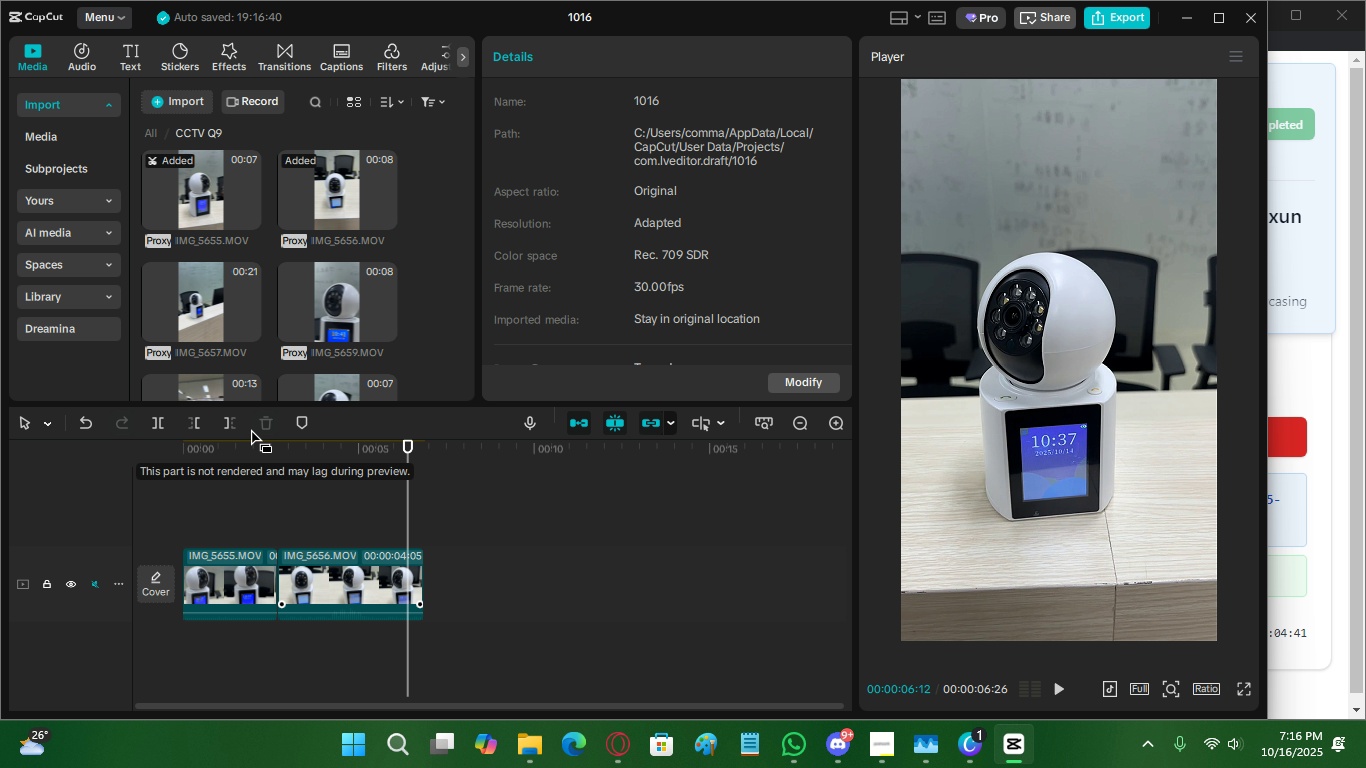 
left_click([175, 317])
 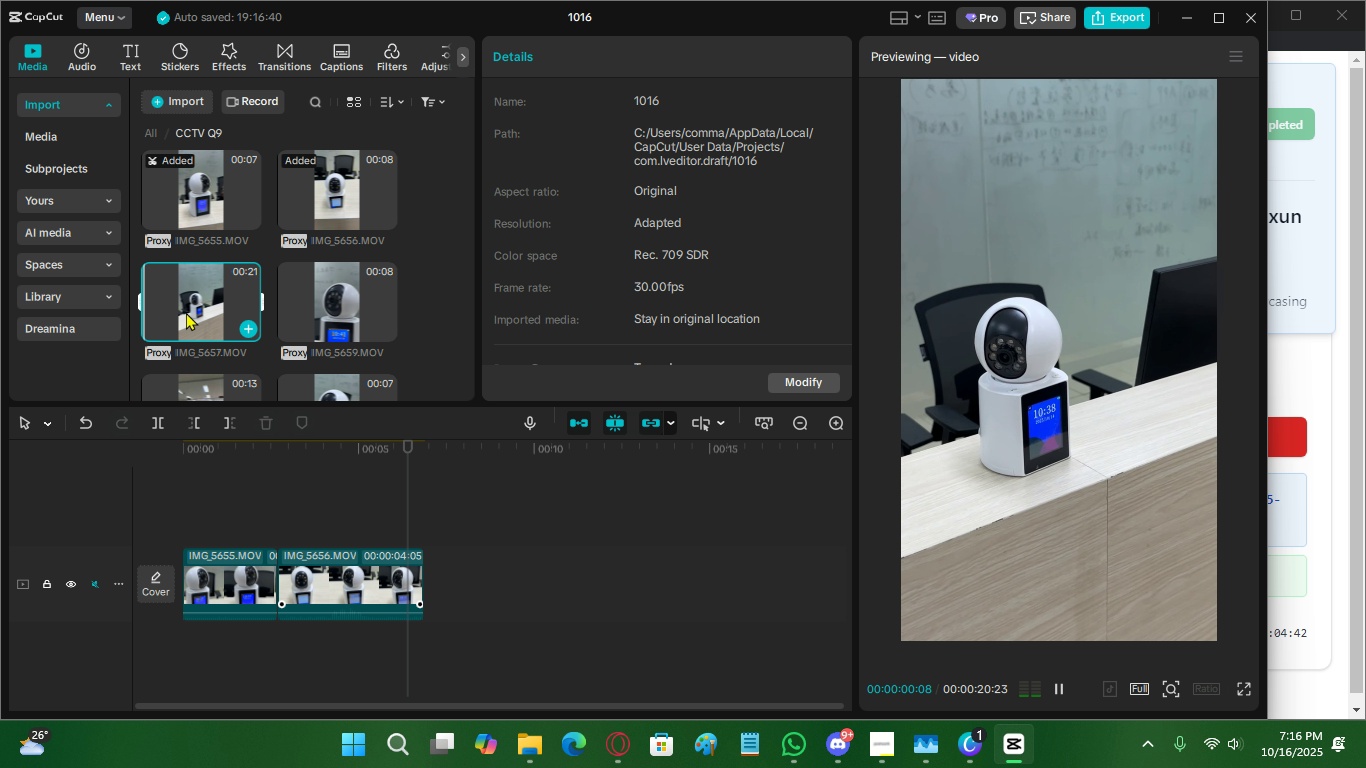 
left_click([186, 312])
 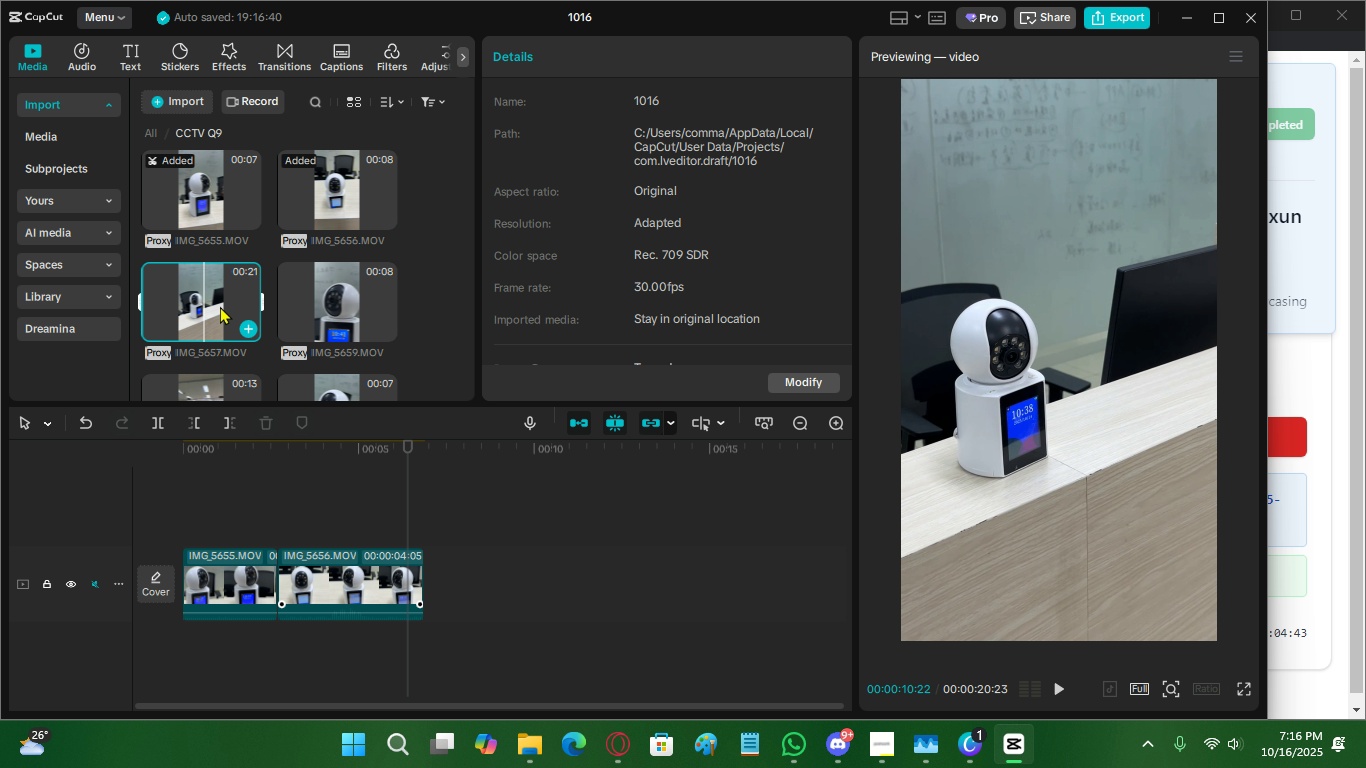 
triple_click([221, 306])
 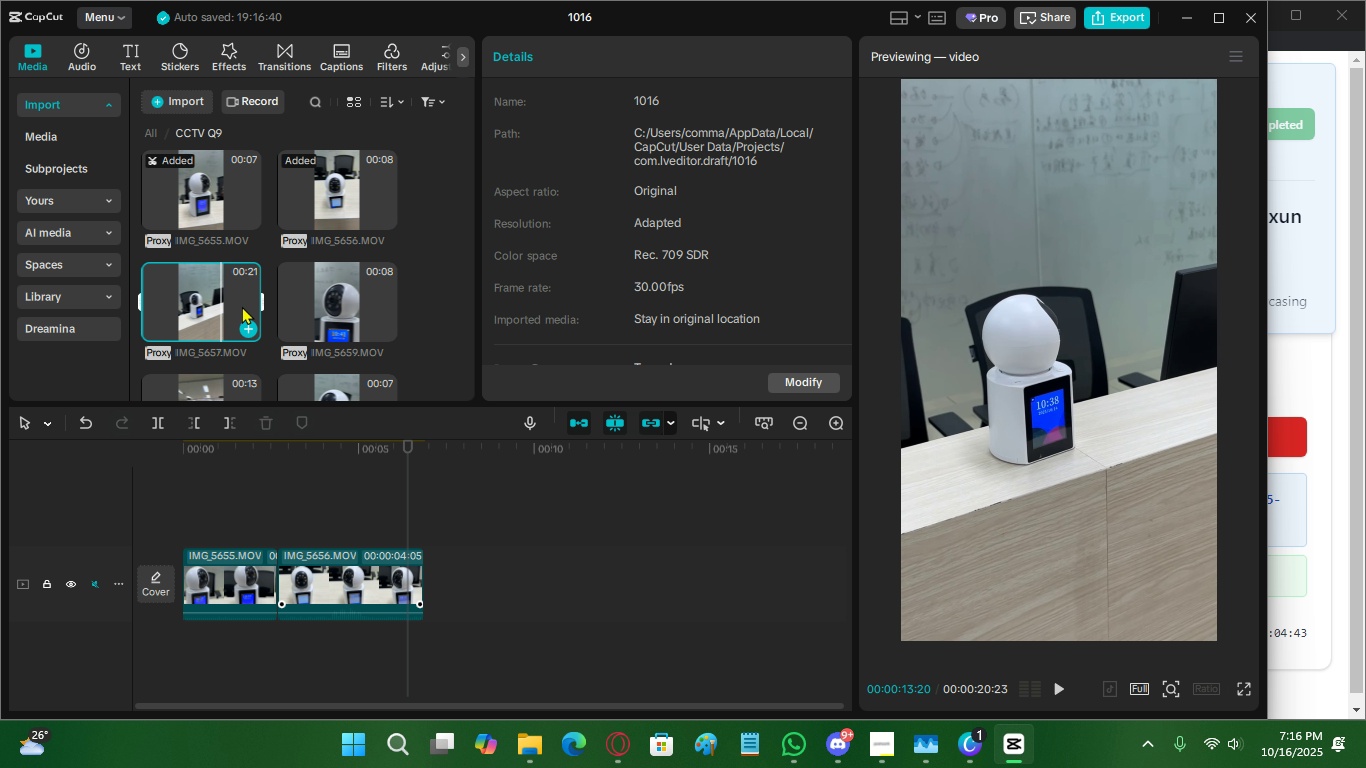 
triple_click([242, 306])
 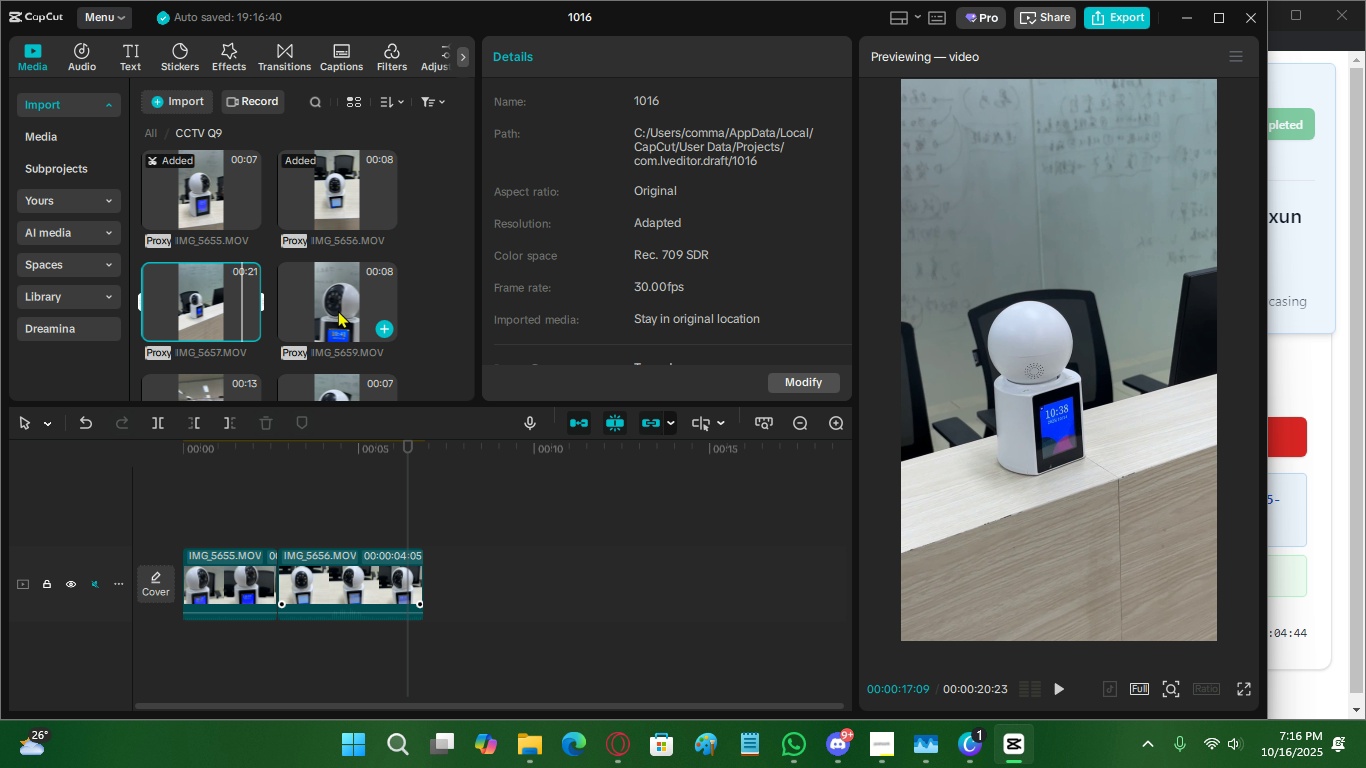 
triple_click([338, 310])
 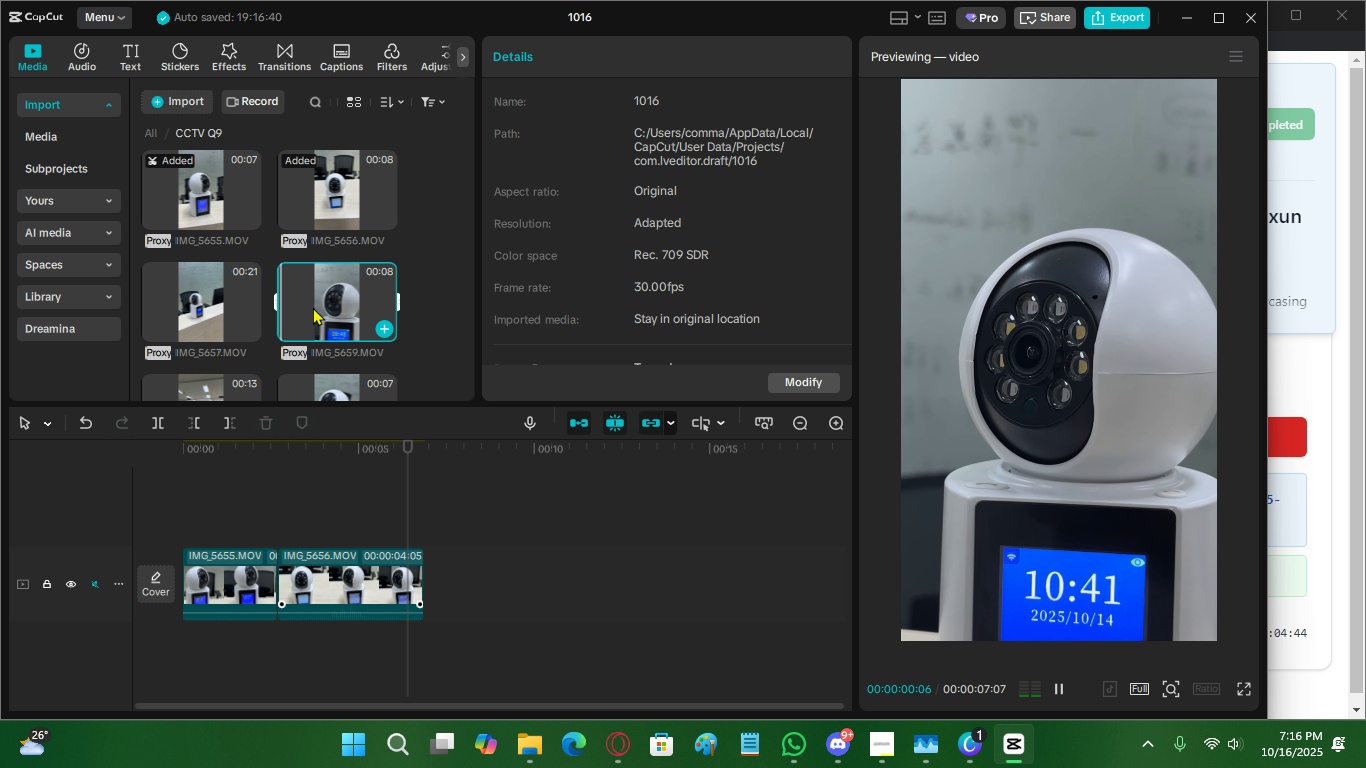 
triple_click([313, 307])
 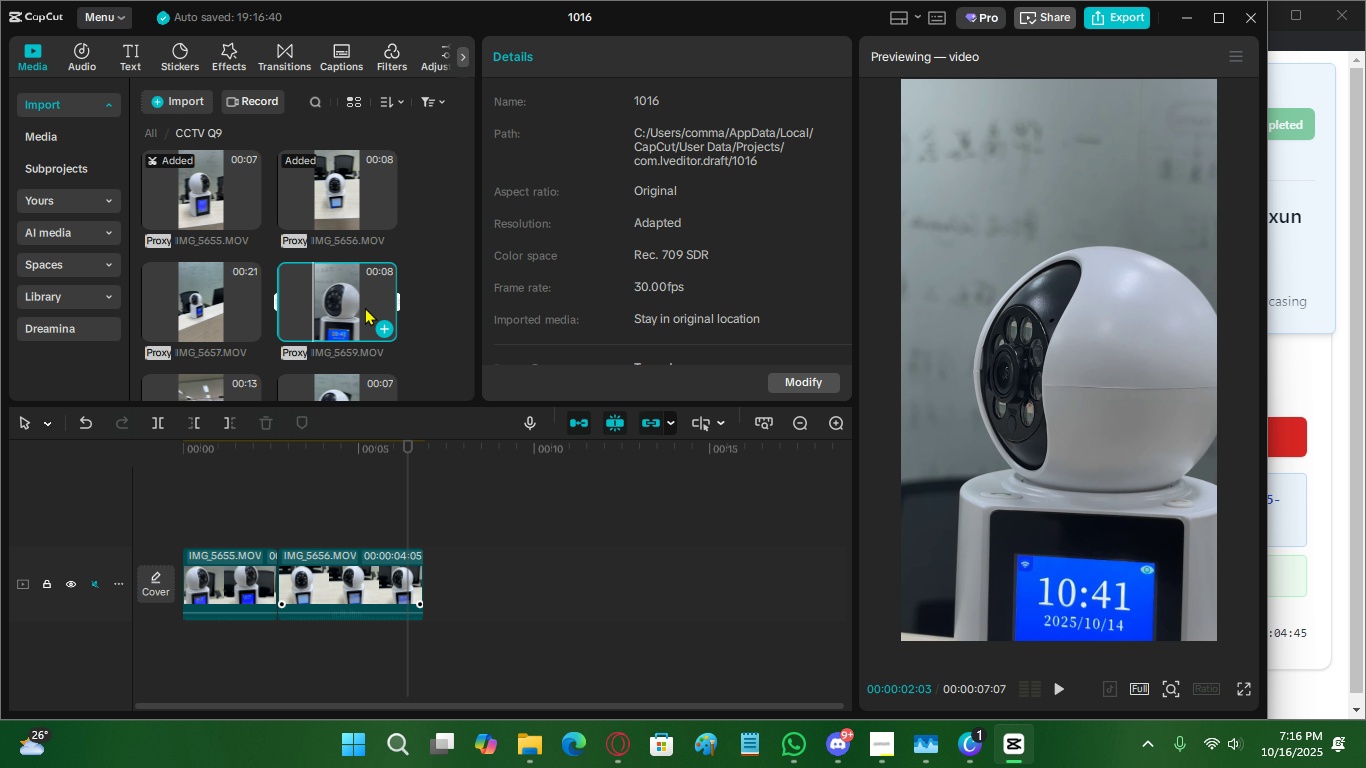 
double_click([365, 307])
 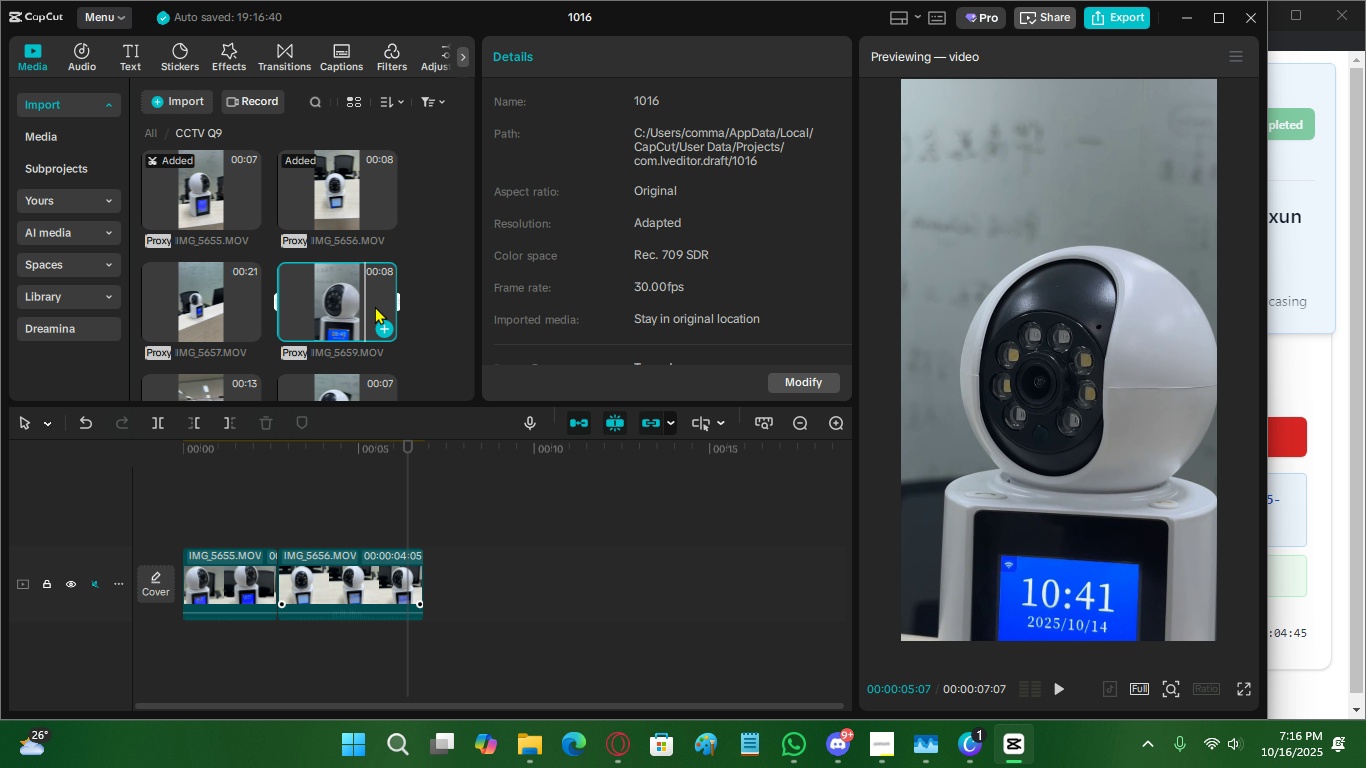 
triple_click([375, 306])
 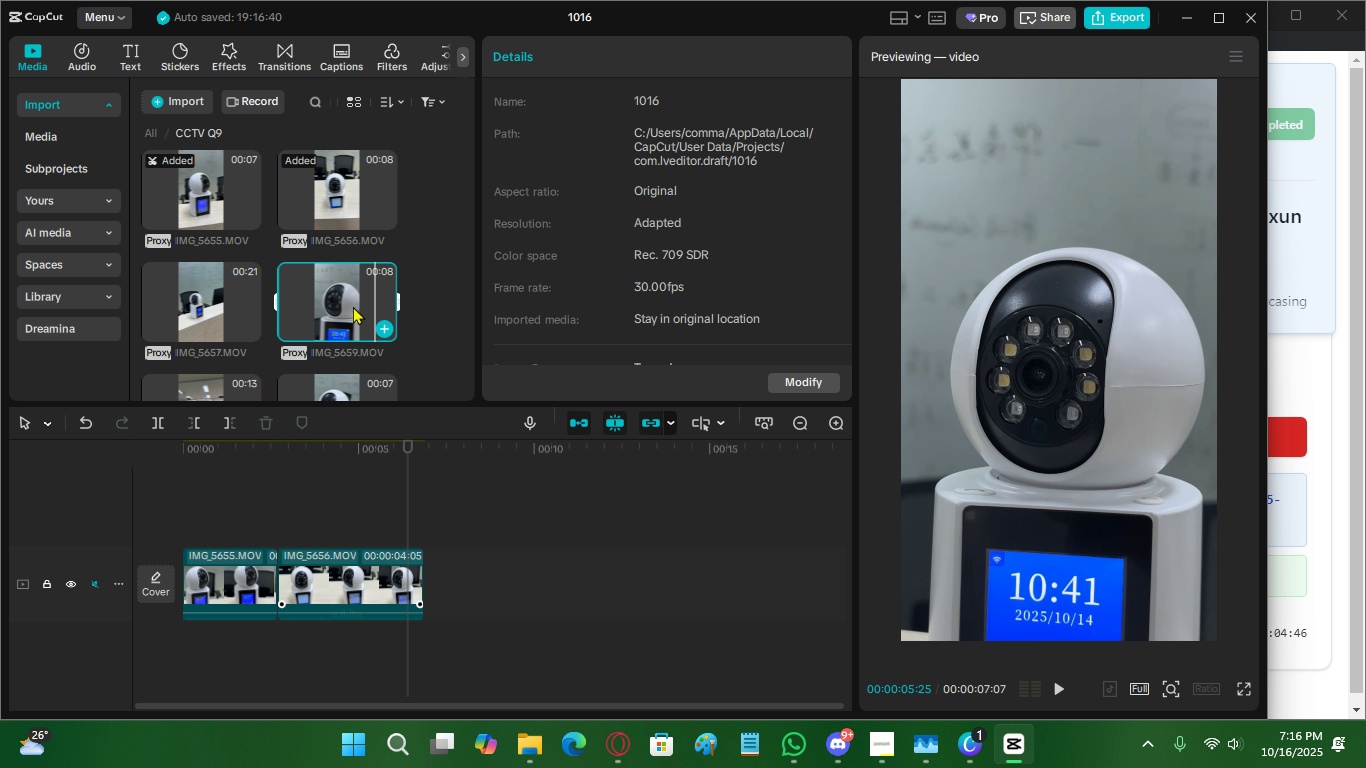 
triple_click([353, 306])
 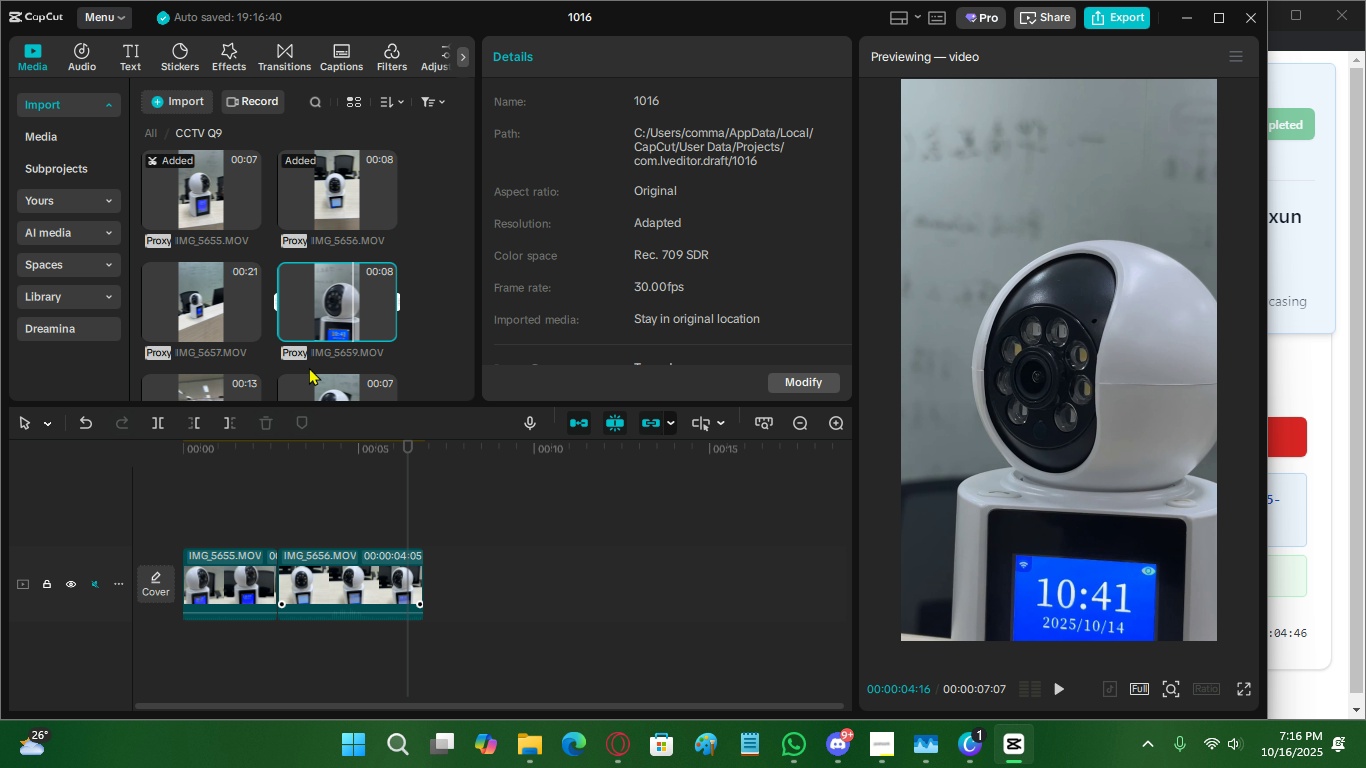 
scroll: coordinate [307, 368], scroll_direction: down, amount: 1.0
 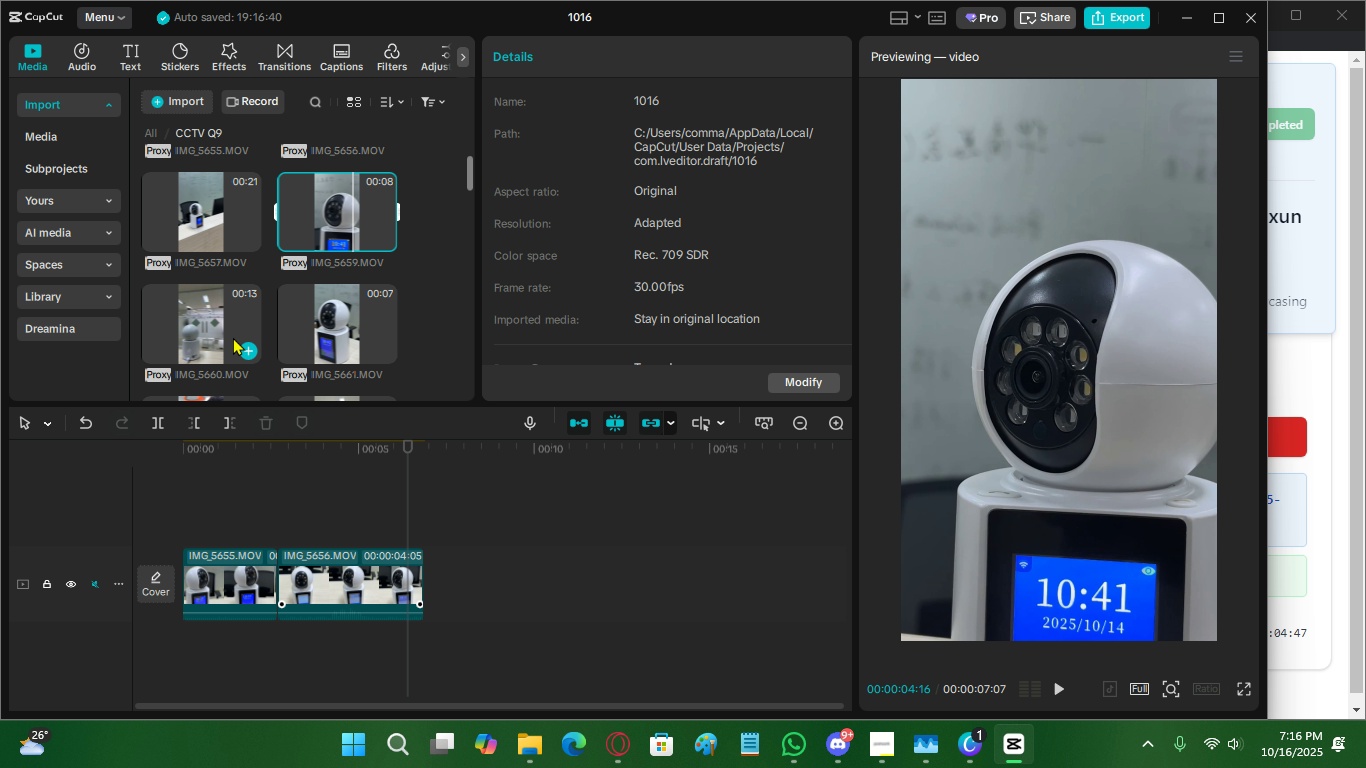 
left_click([233, 337])
 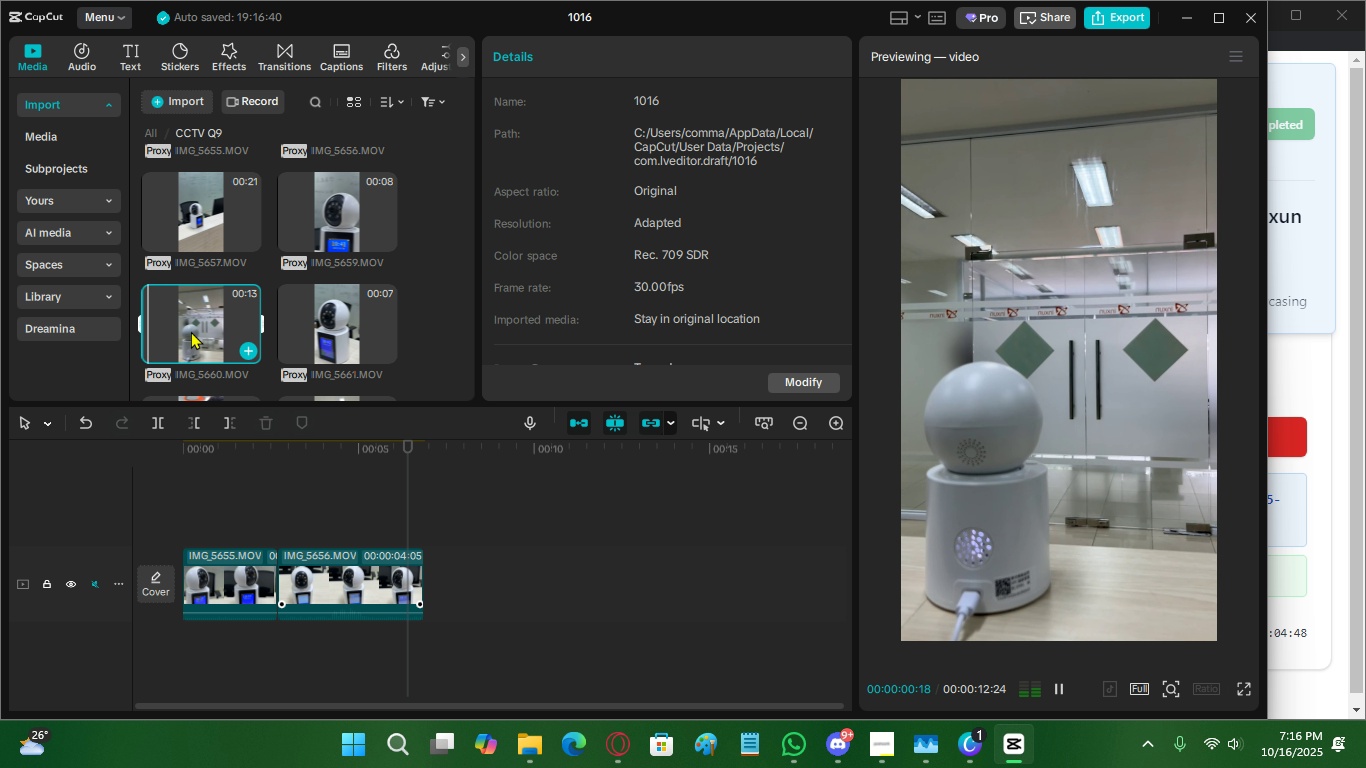 
double_click([182, 331])
 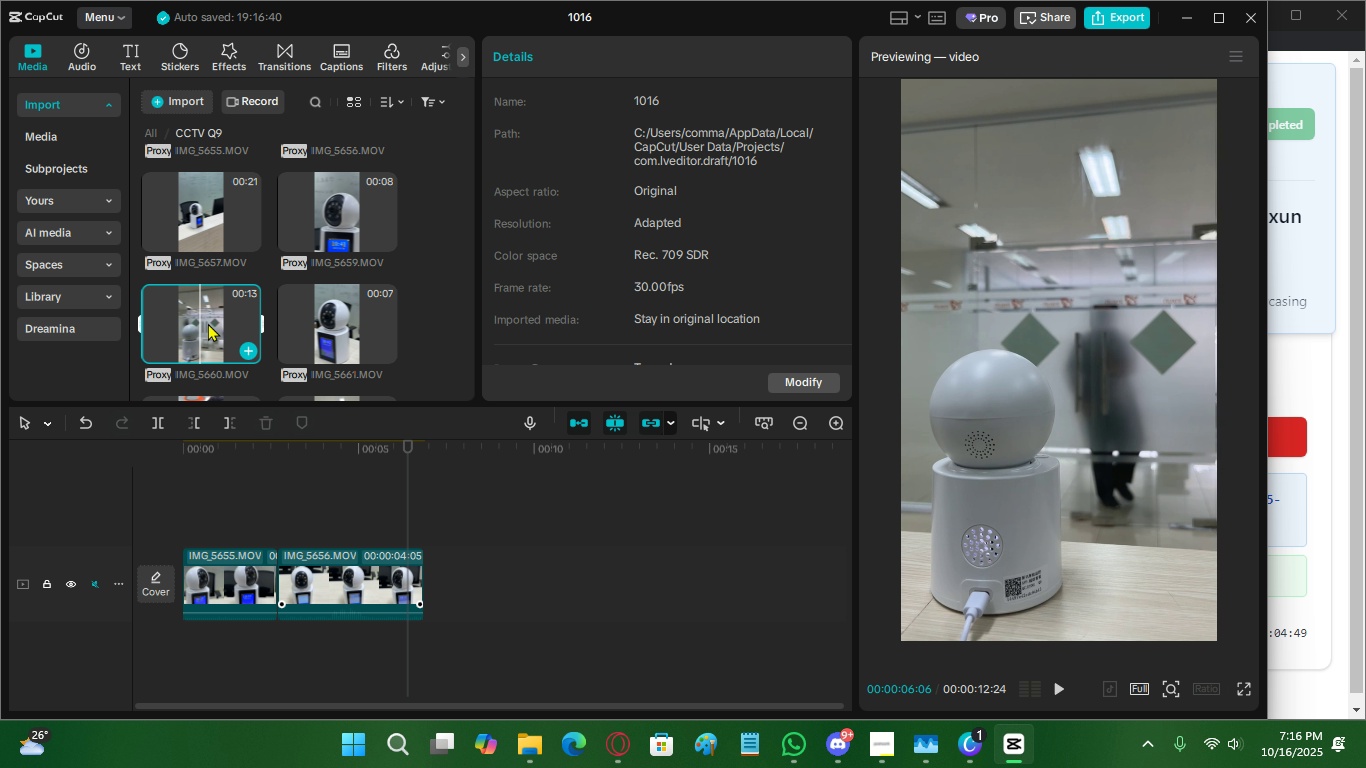 
triple_click([208, 323])
 